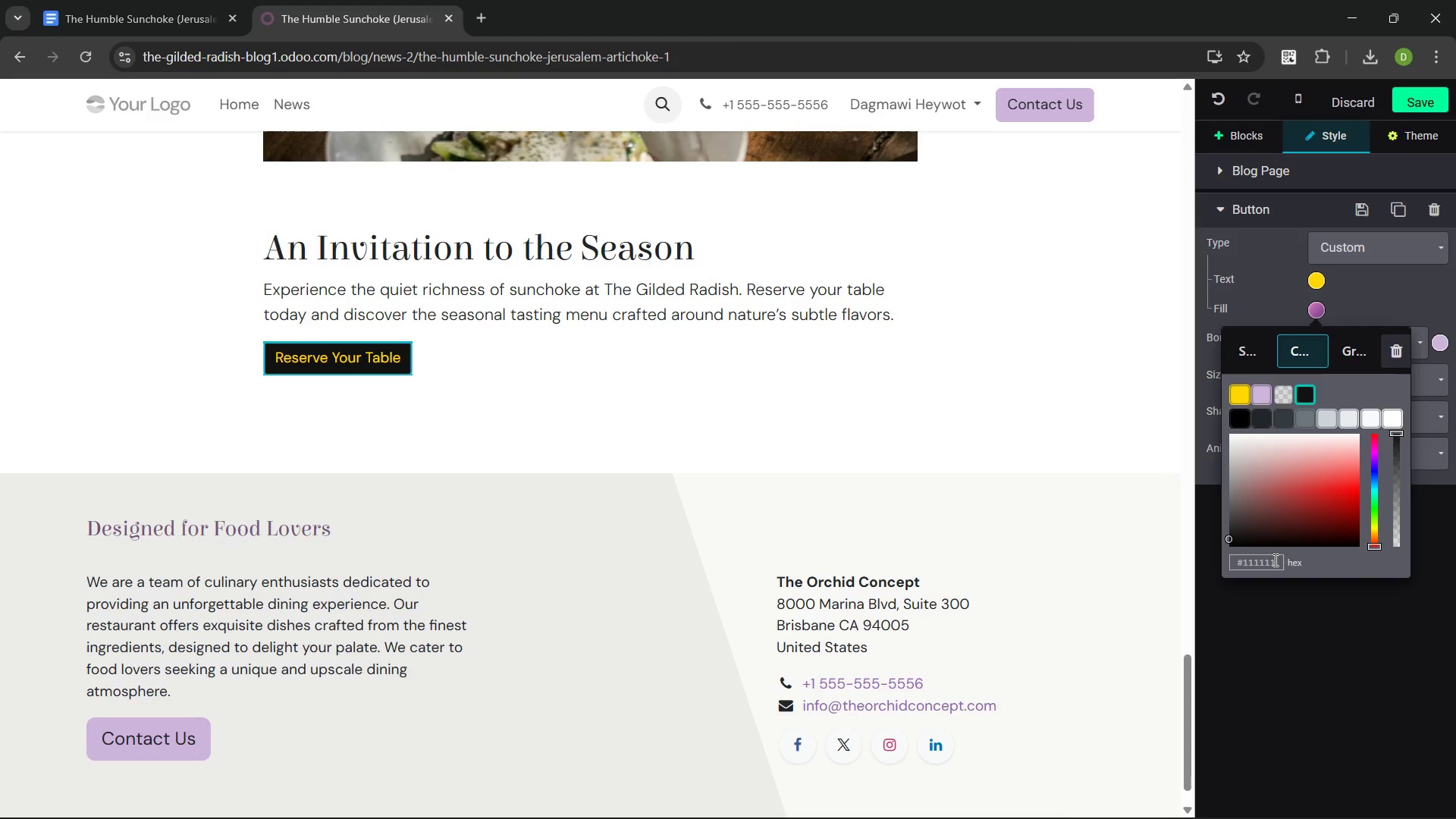 
key(Enter)
 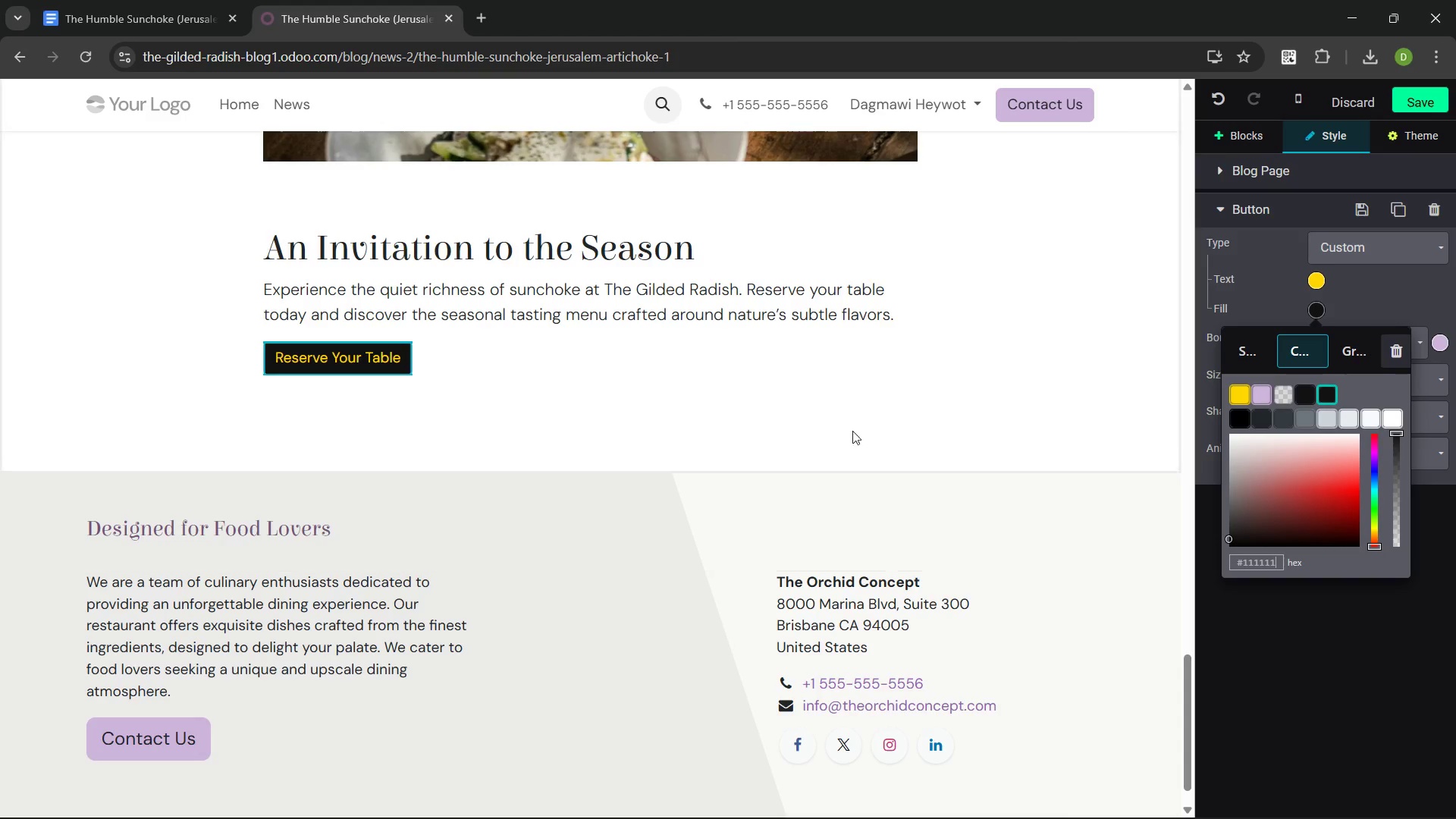 
left_click([731, 338])
 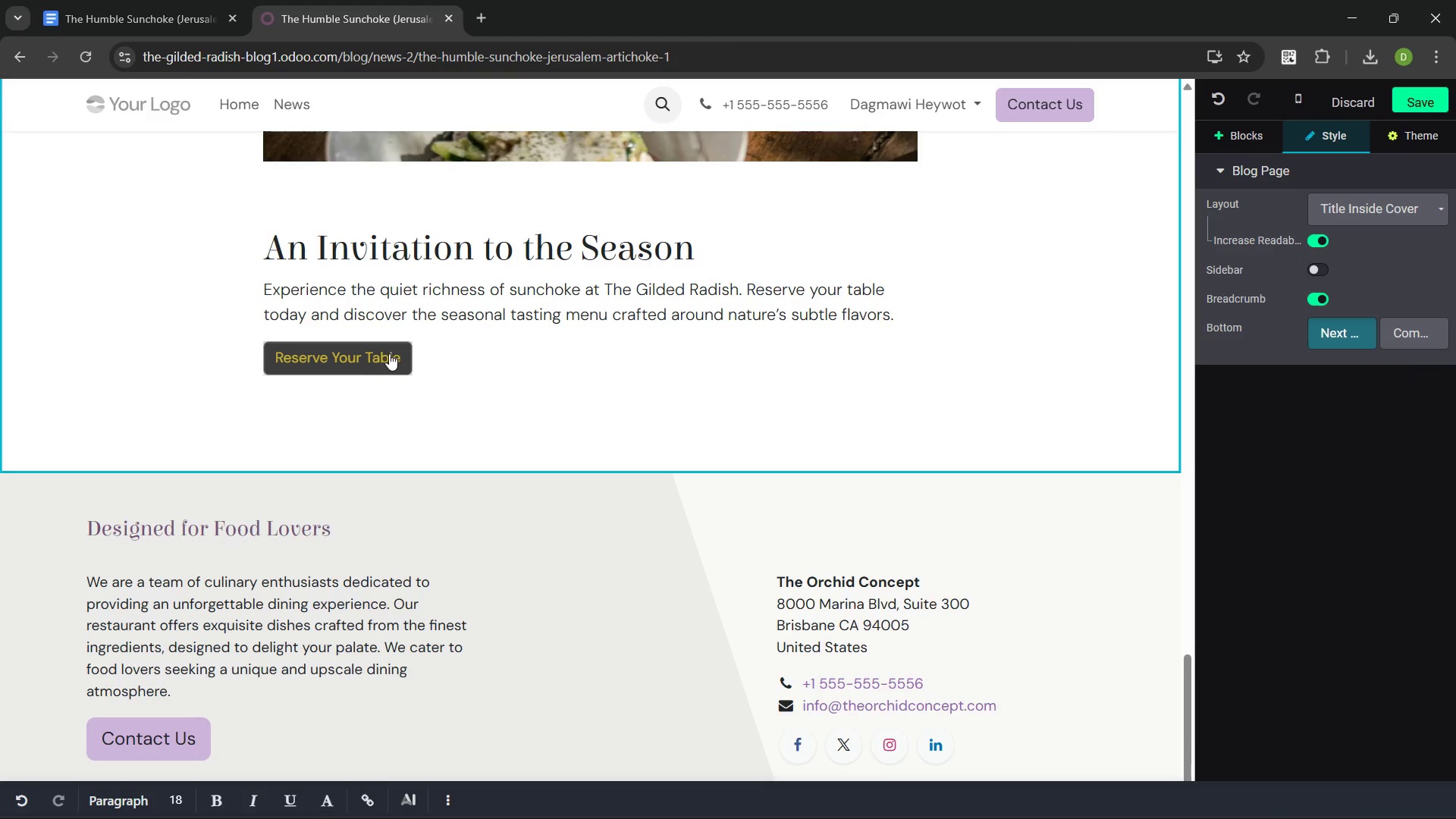 
left_click([395, 353])
 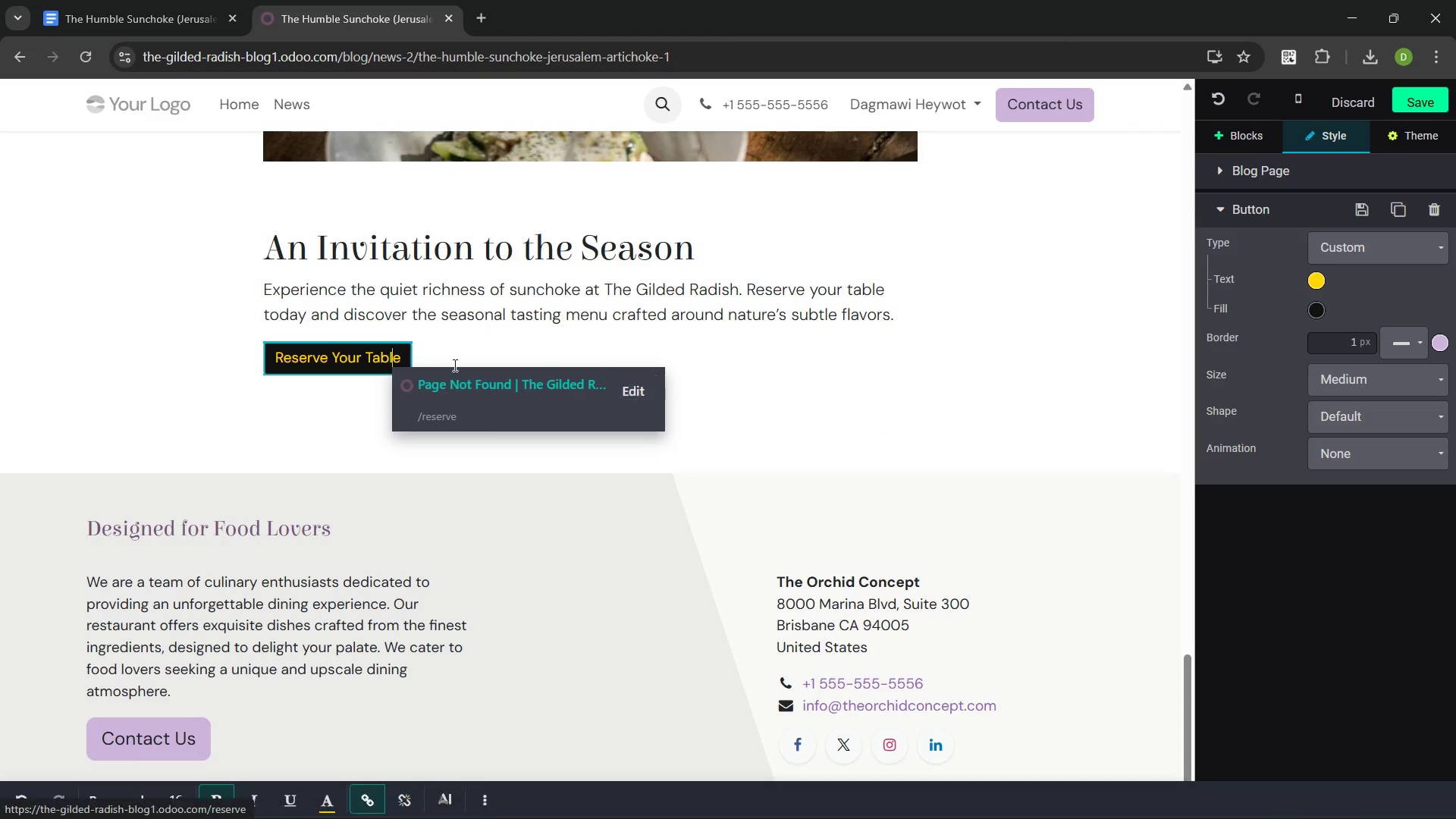 
double_click([381, 349])
 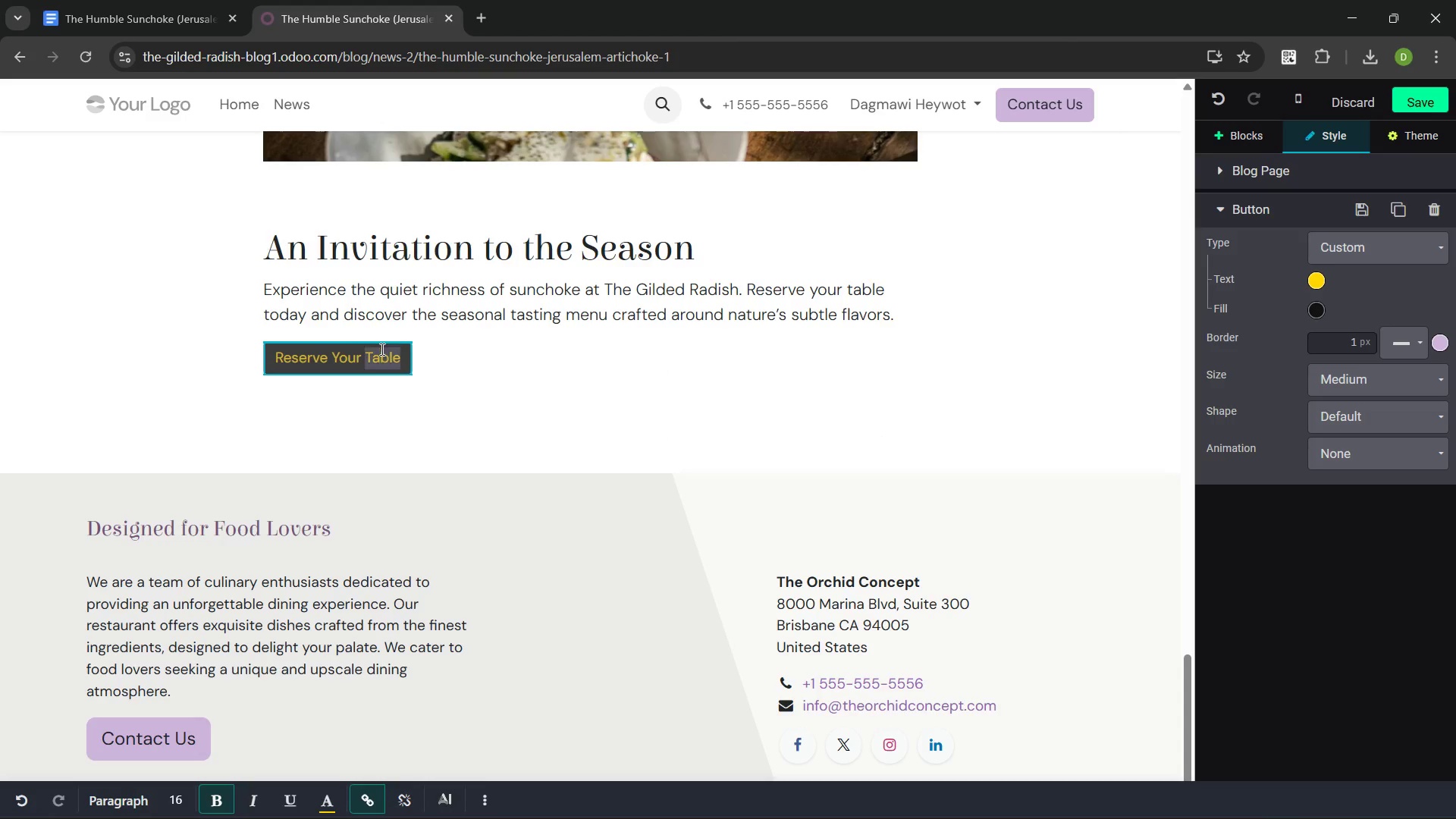 
triple_click([381, 349])
 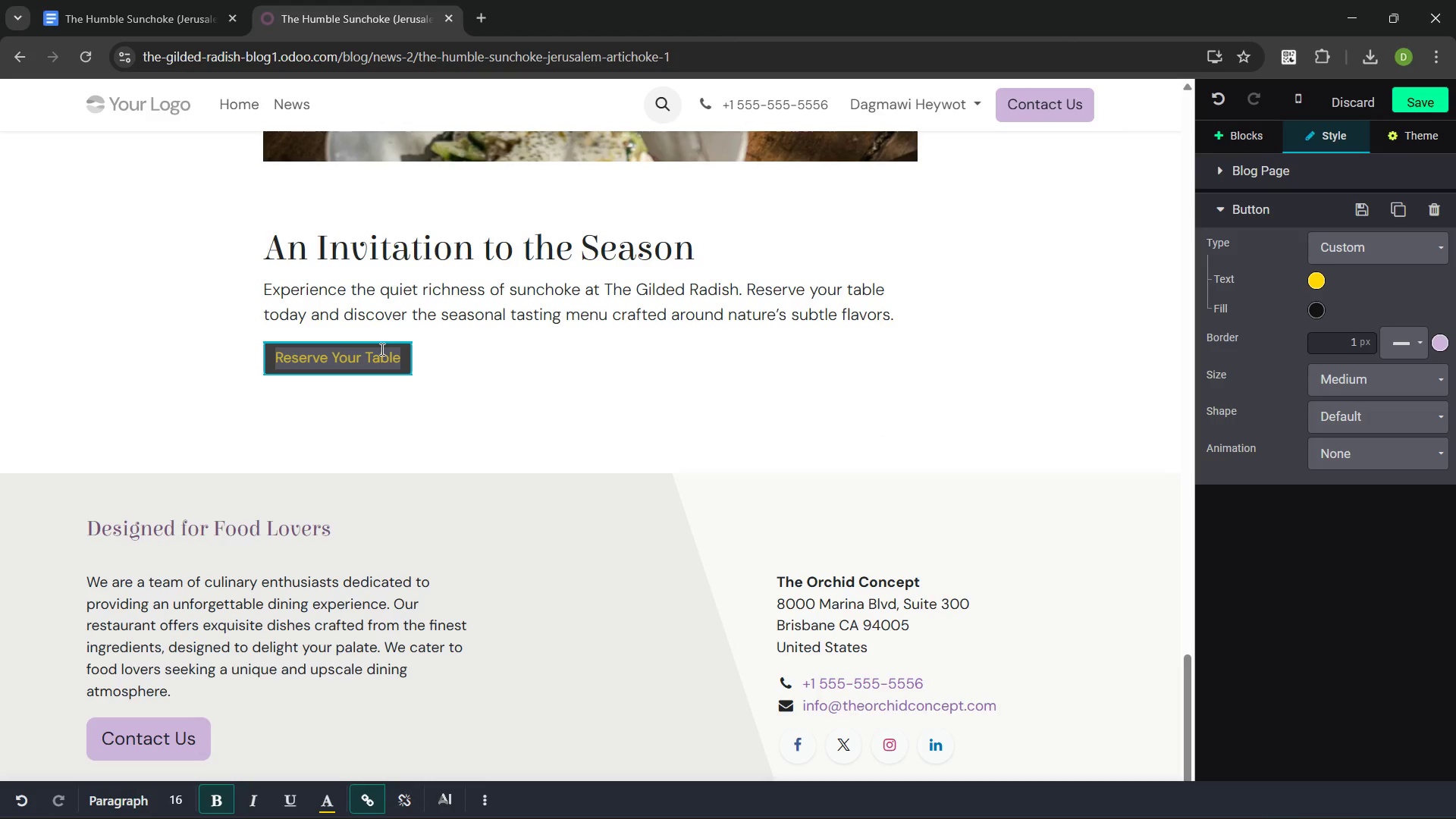 
left_click([381, 349])
 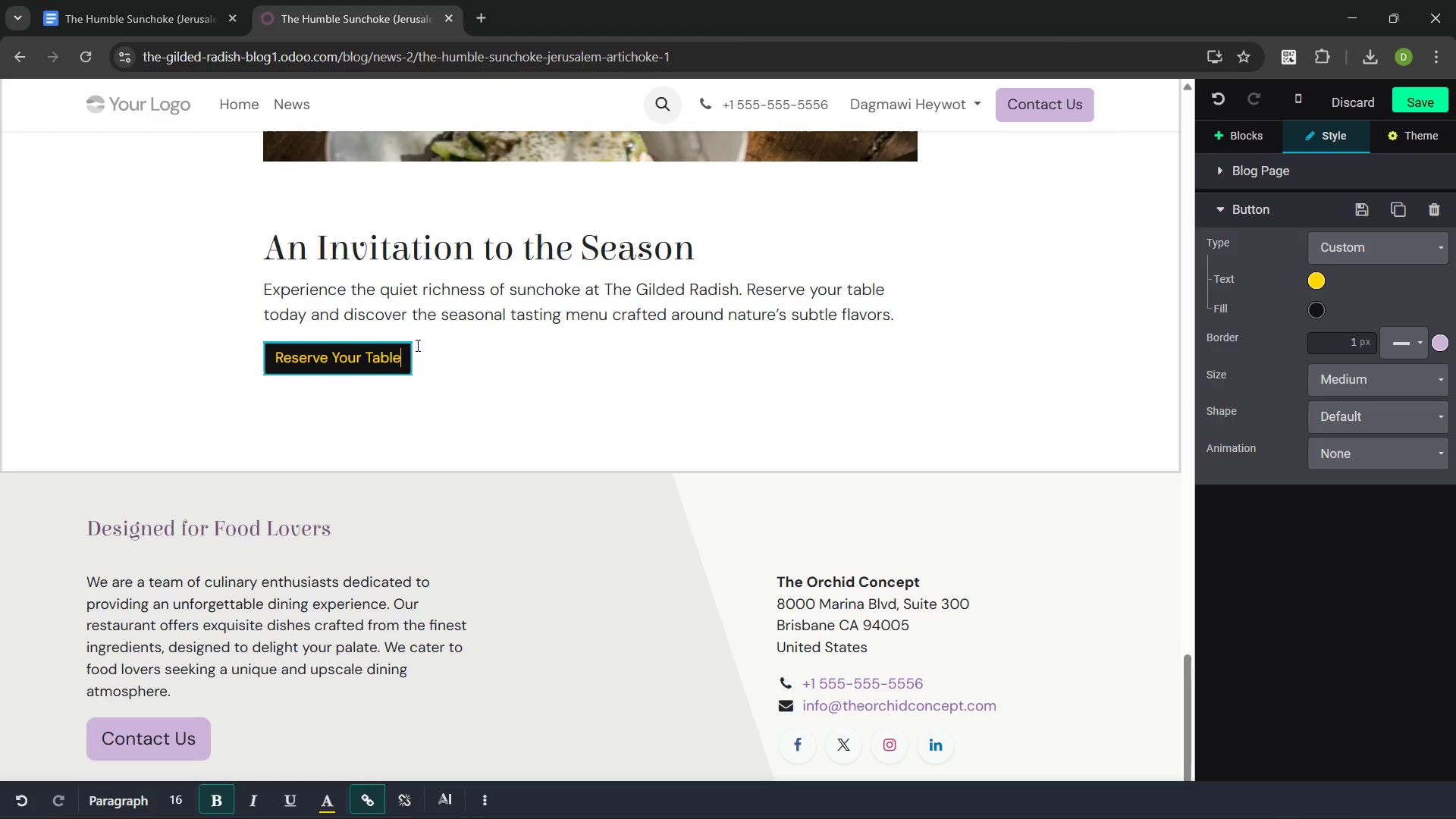 
double_click([416, 345])
 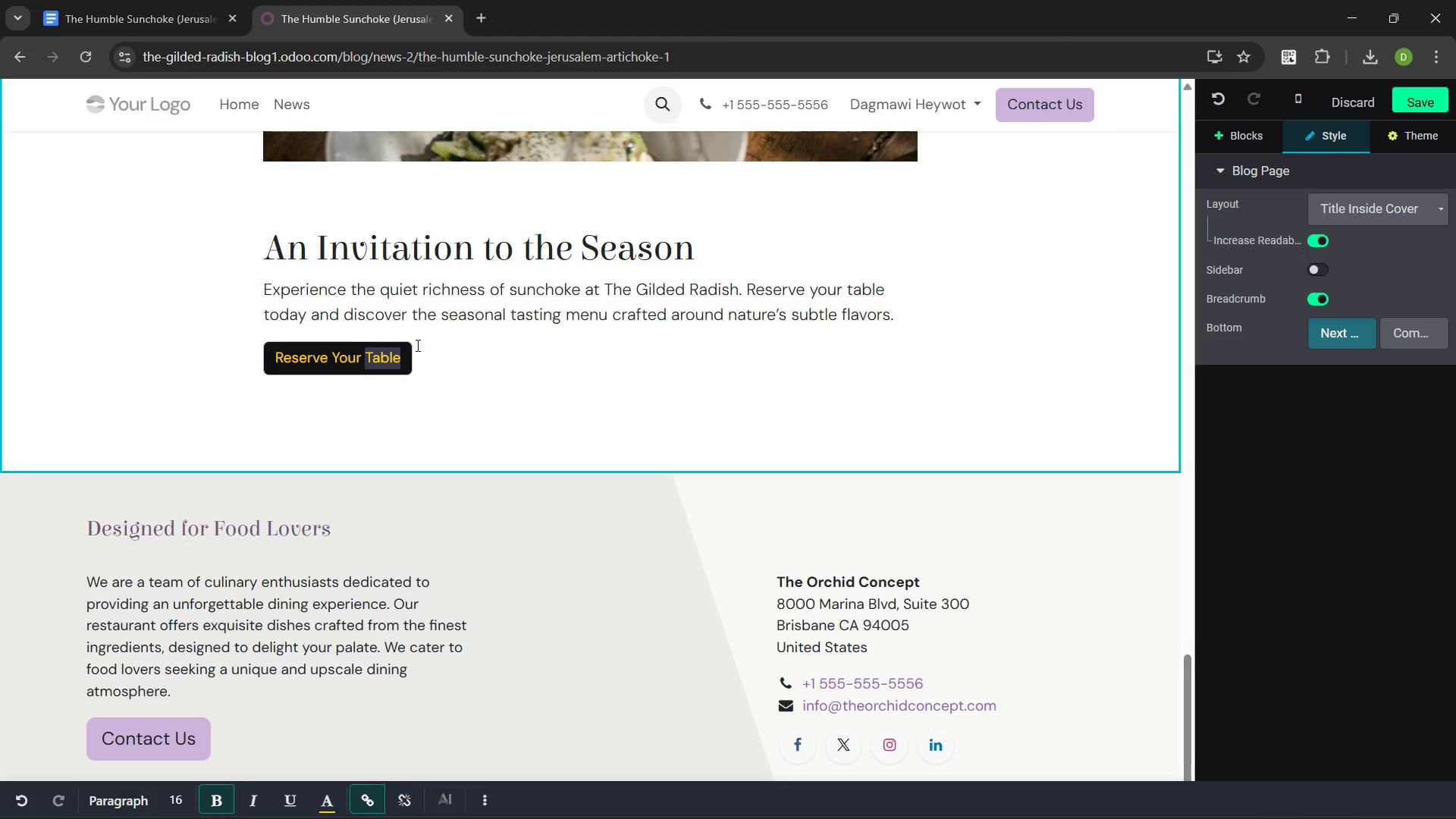 
triple_click([416, 345])
 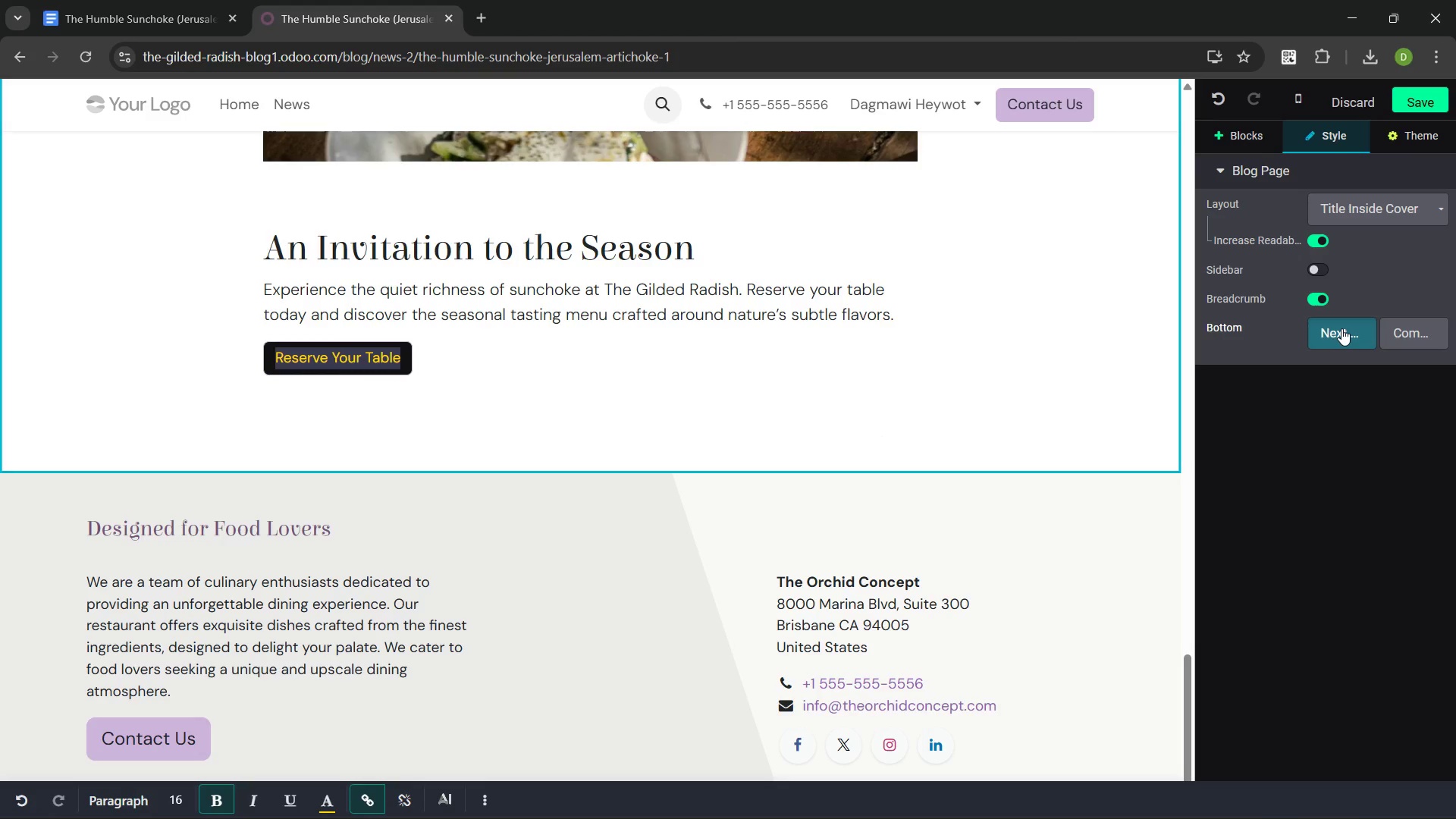 
wait(5.36)
 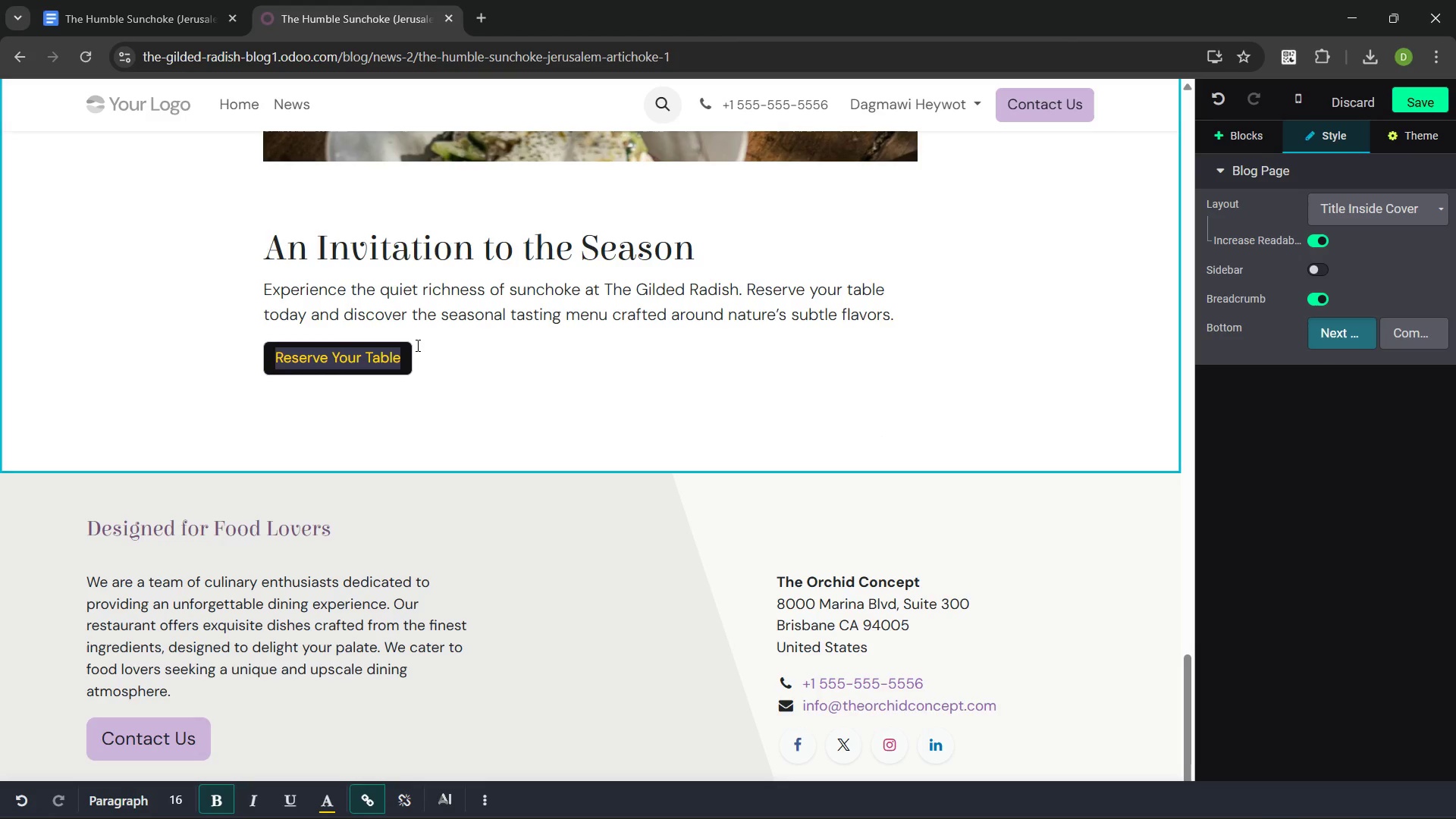 
left_click([742, 373])
 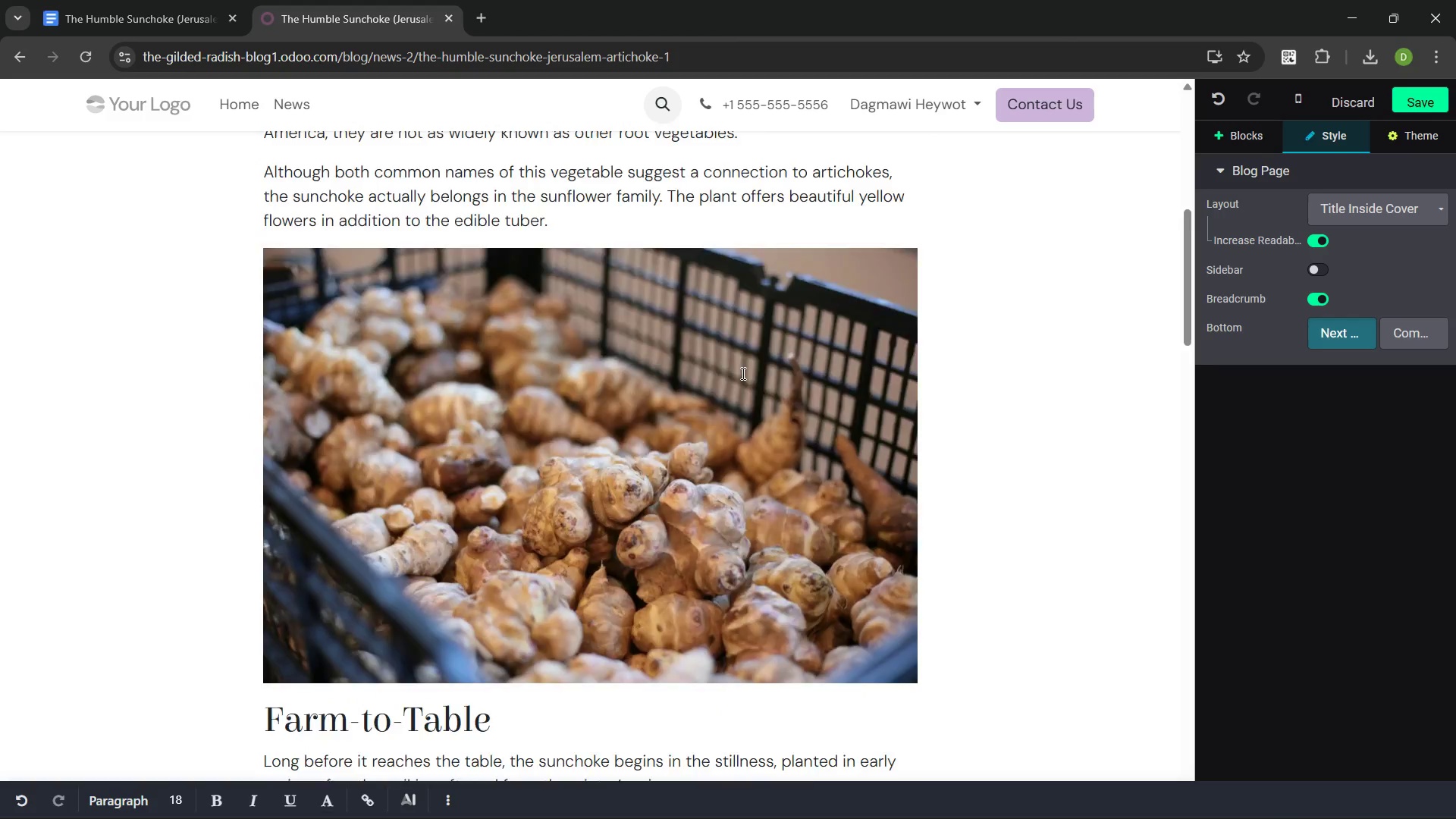 
wait(7.14)
 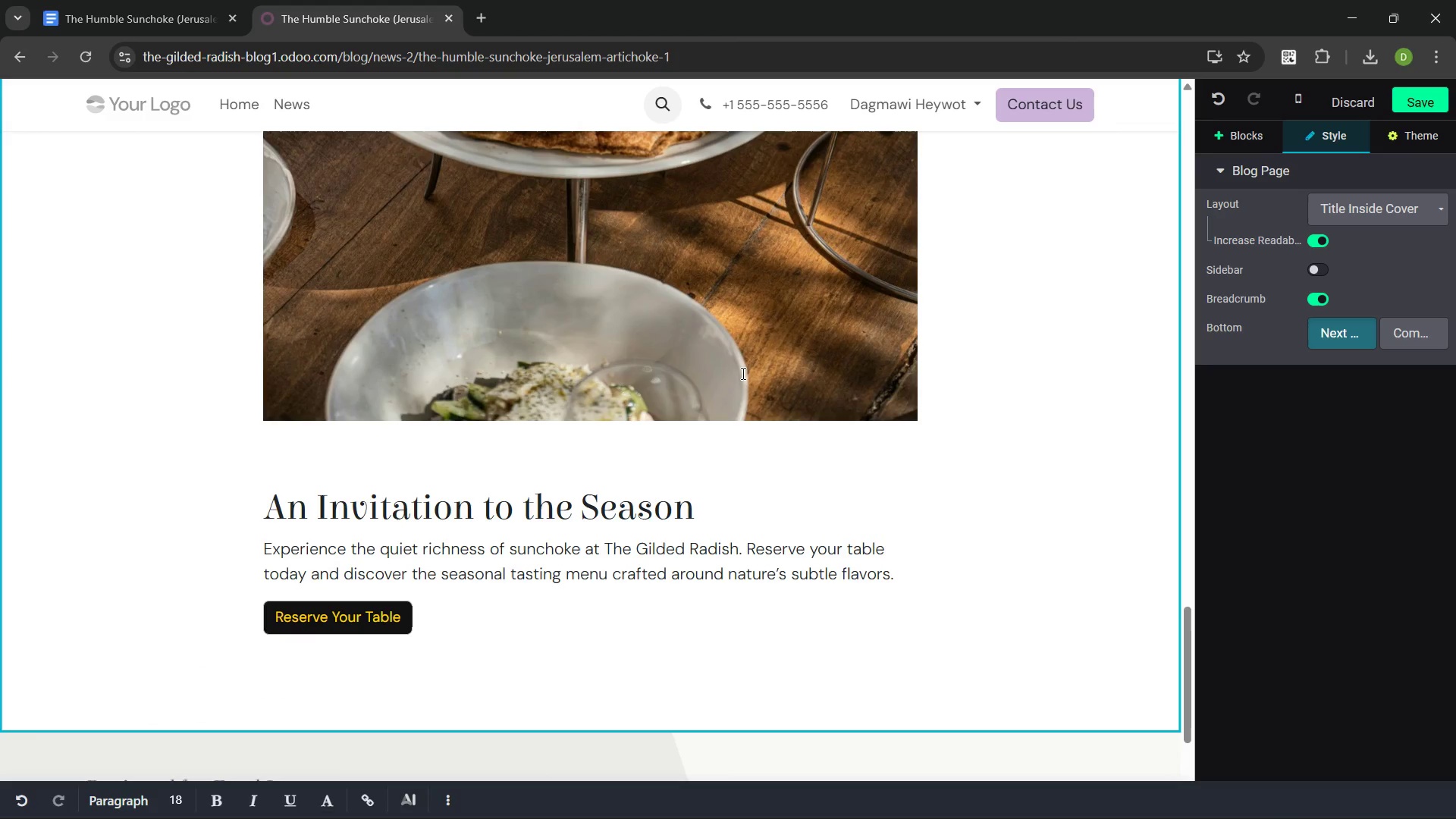 
double_click([844, 530])
 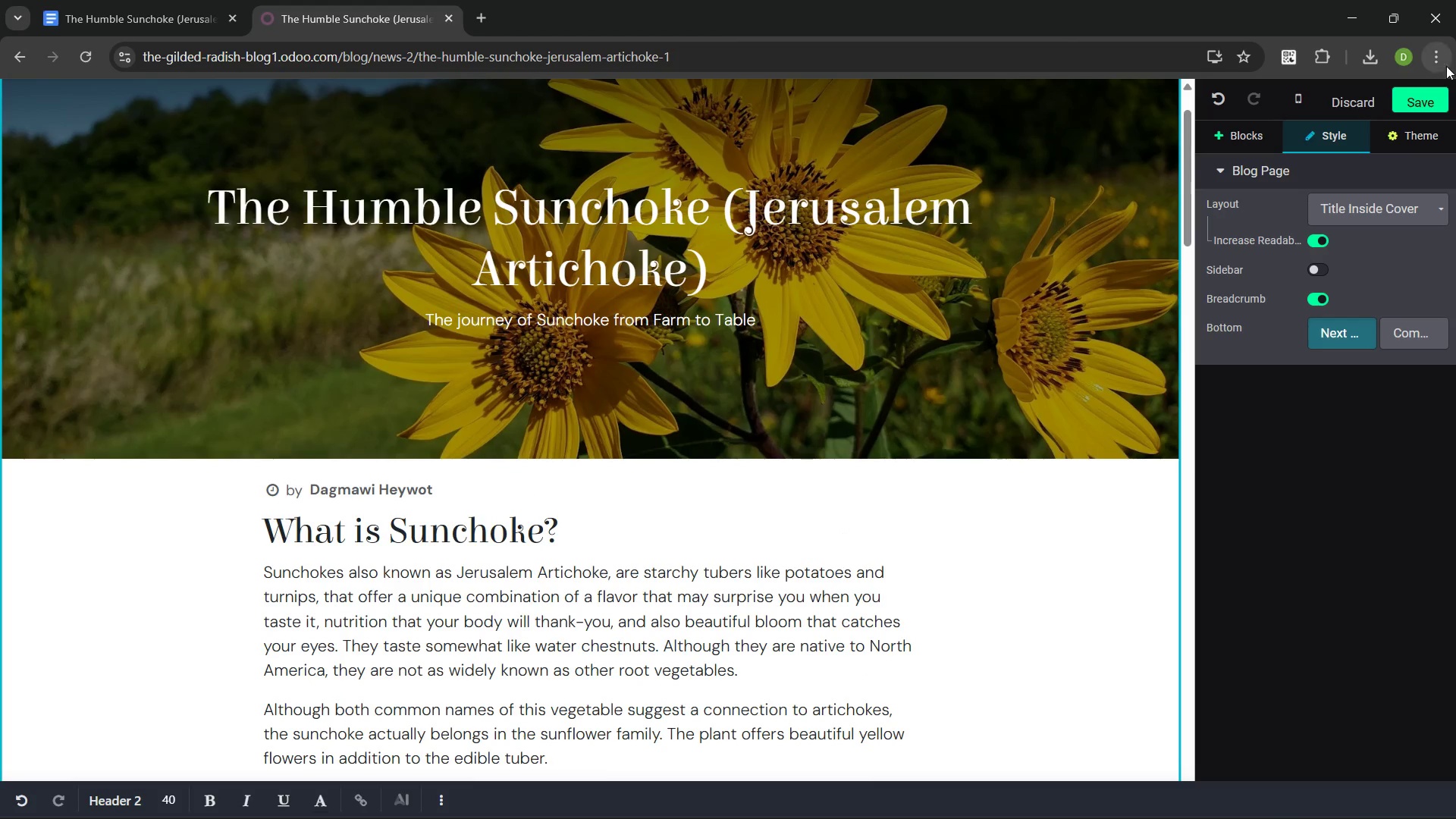 
left_click([1389, 130])
 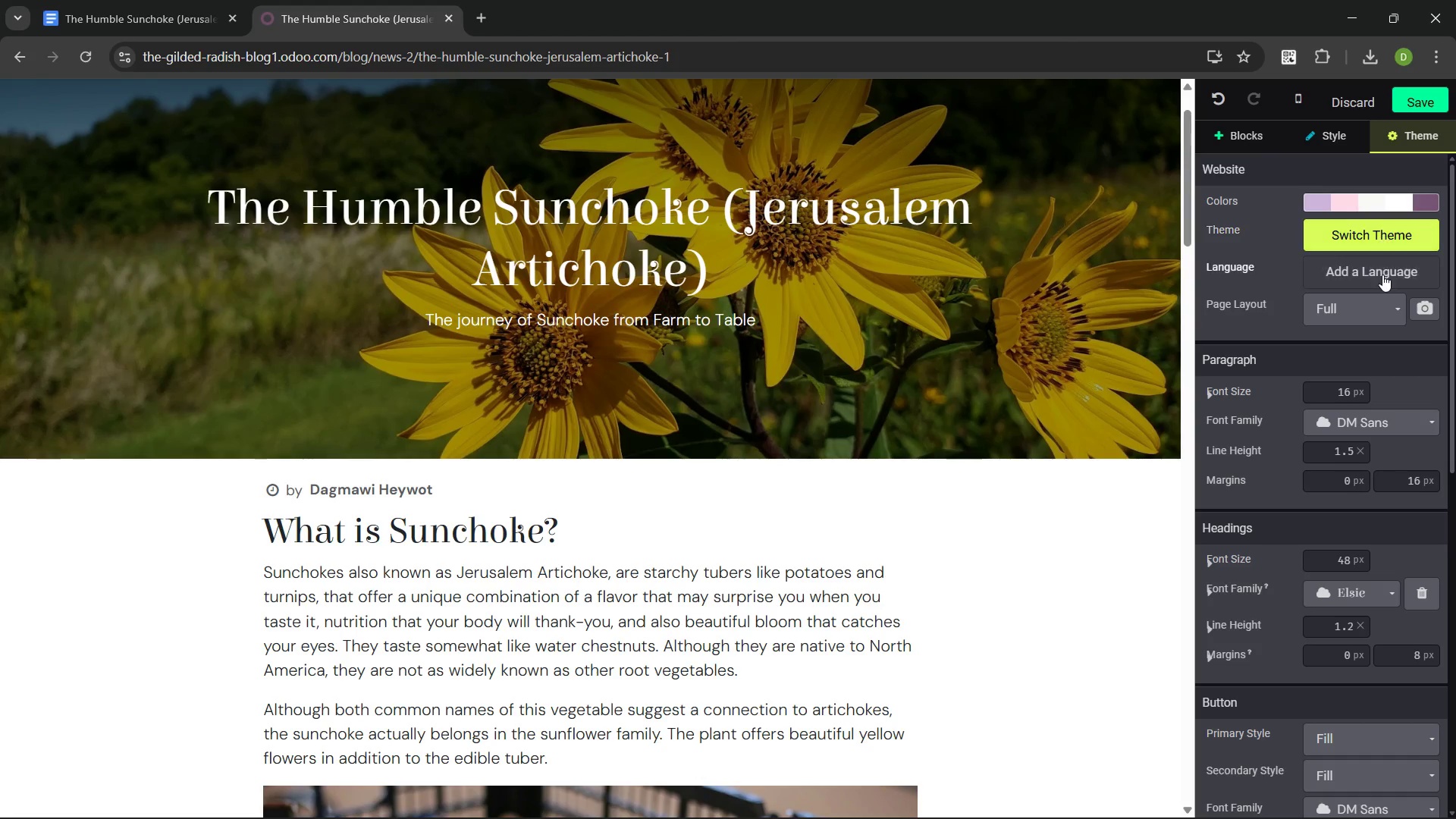 
wait(6.91)
 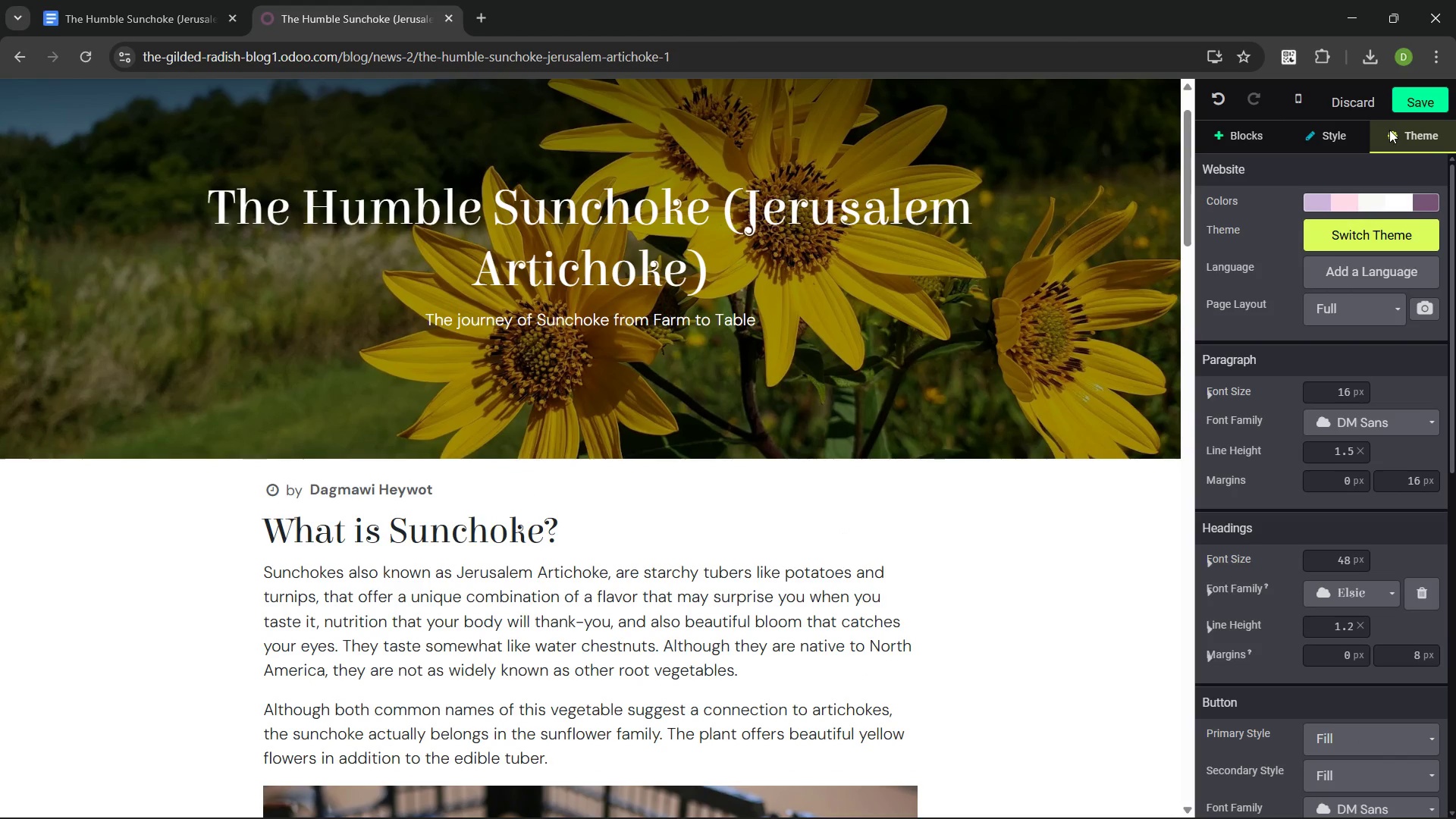 
left_click([1387, 235])
 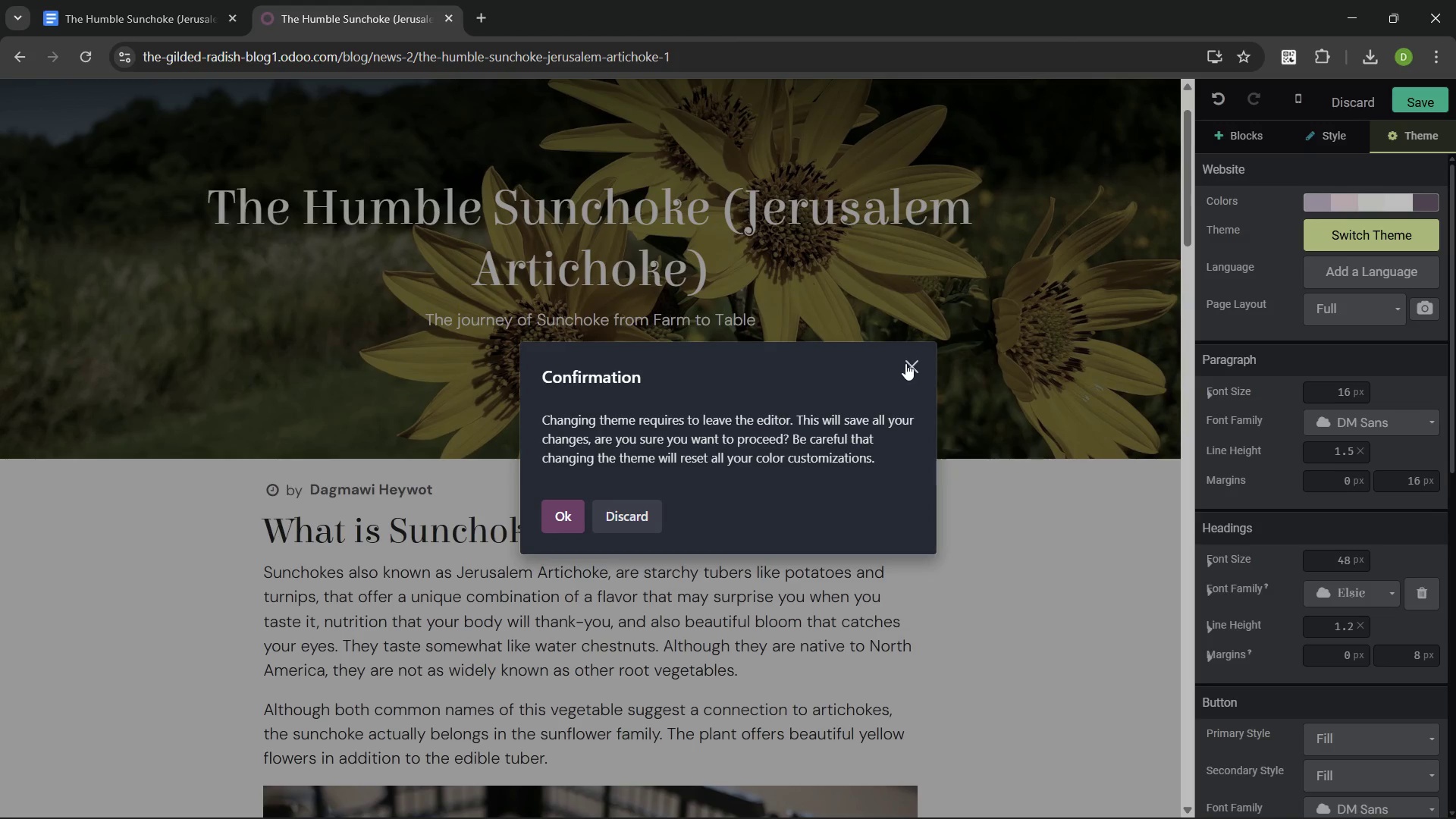 
left_click([909, 362])
 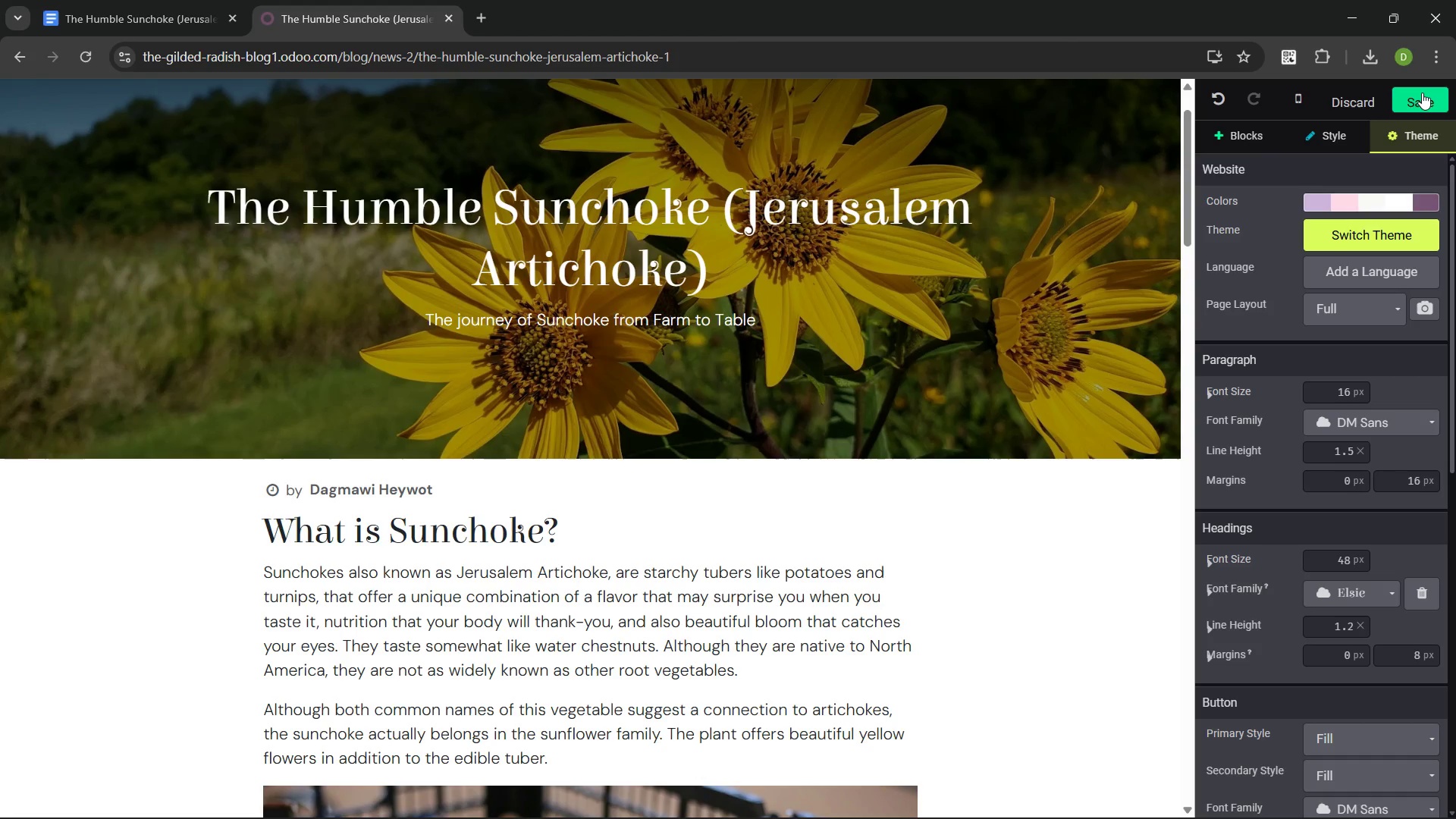 
left_click([1422, 93])
 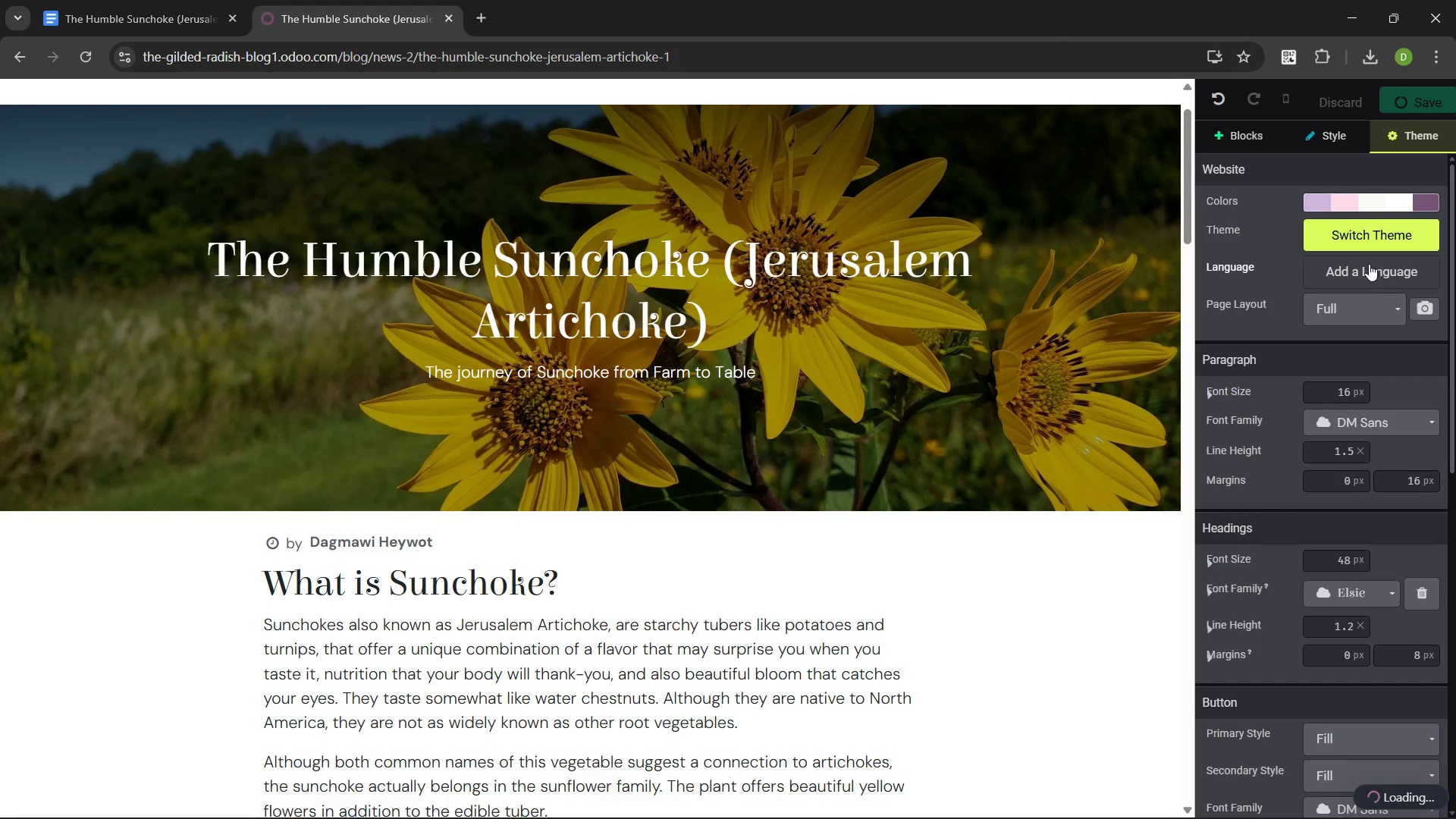 
left_click([1341, 226])
 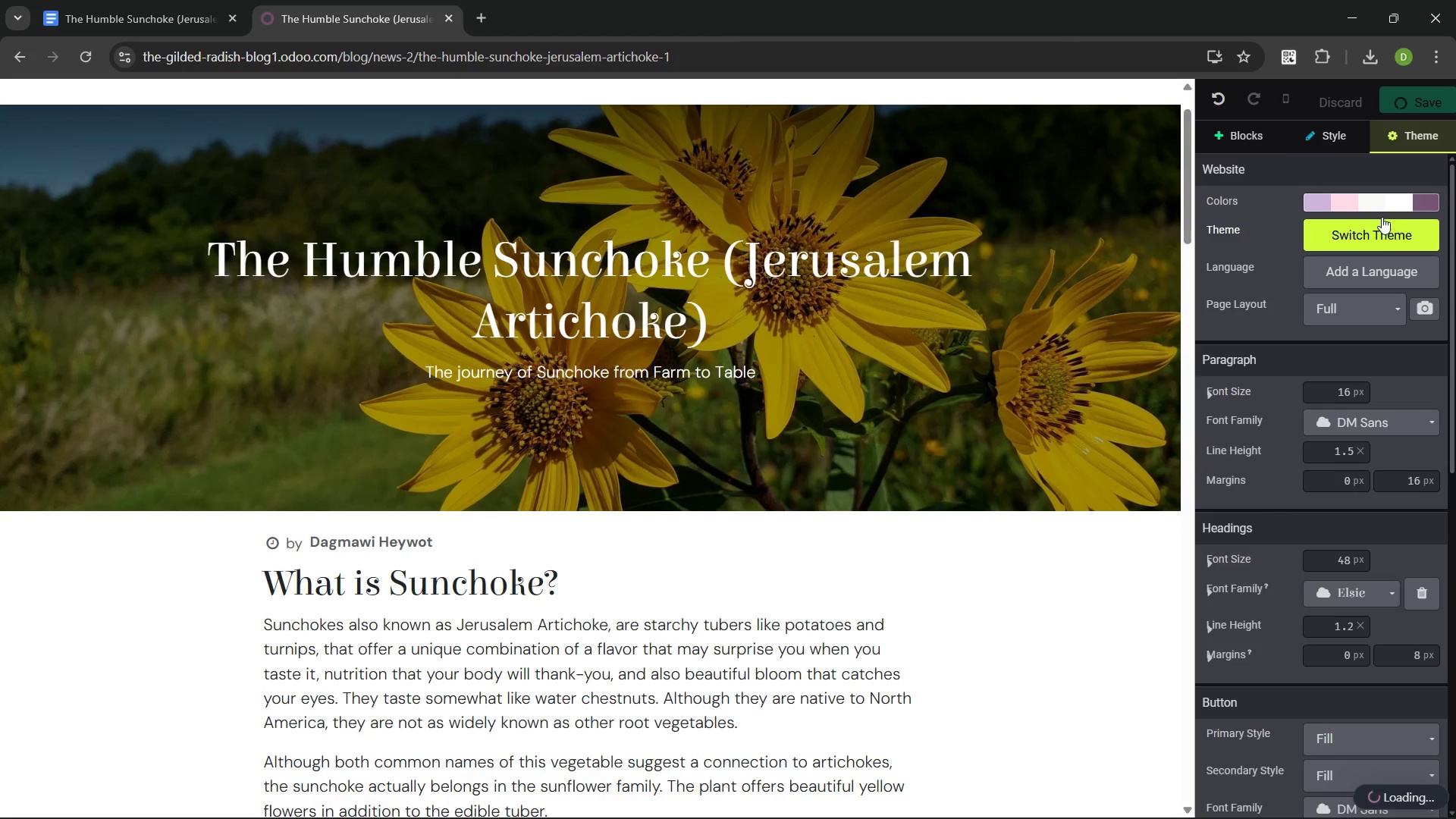 
left_click([1374, 204])
 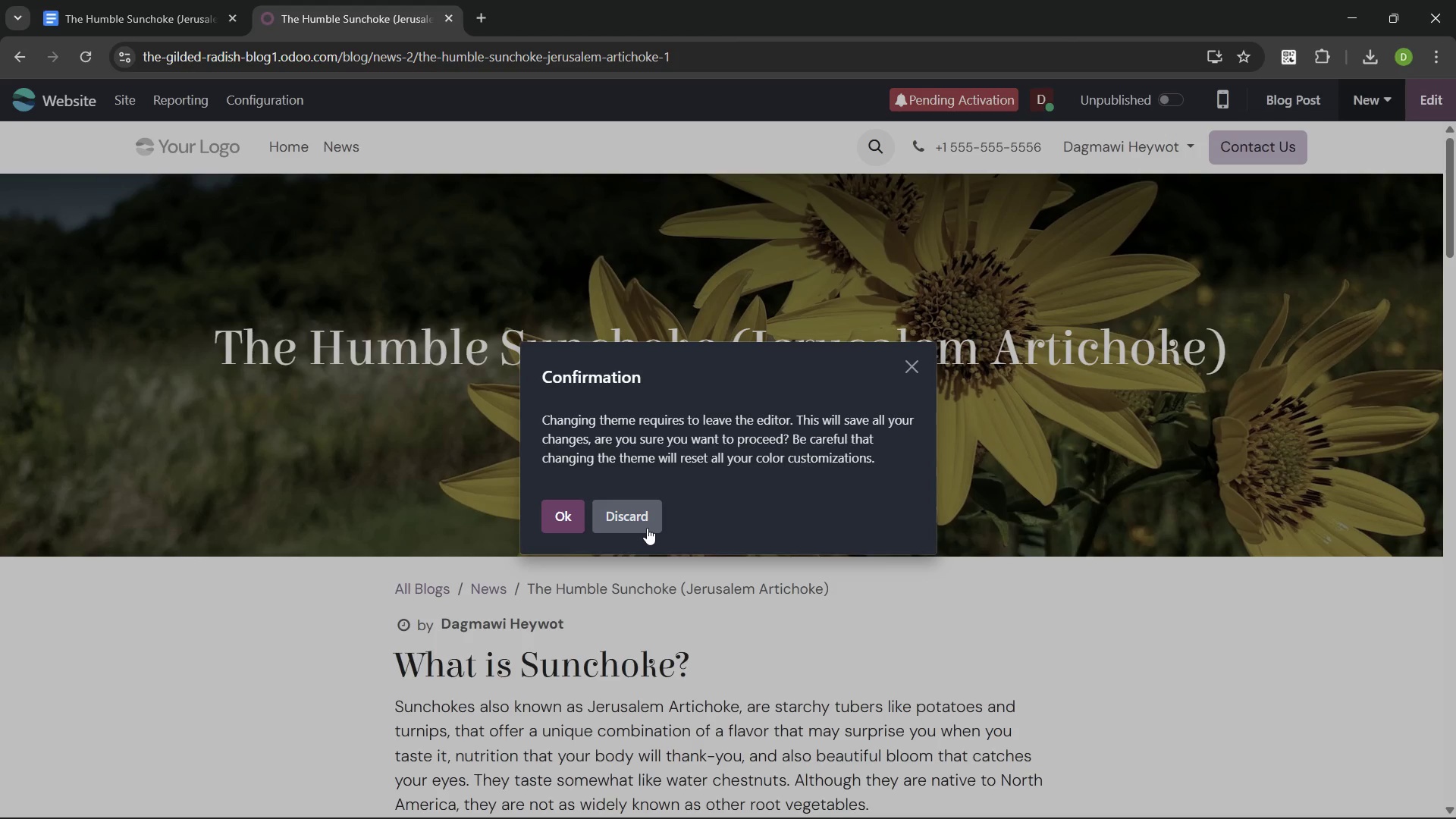 
left_click([566, 517])
 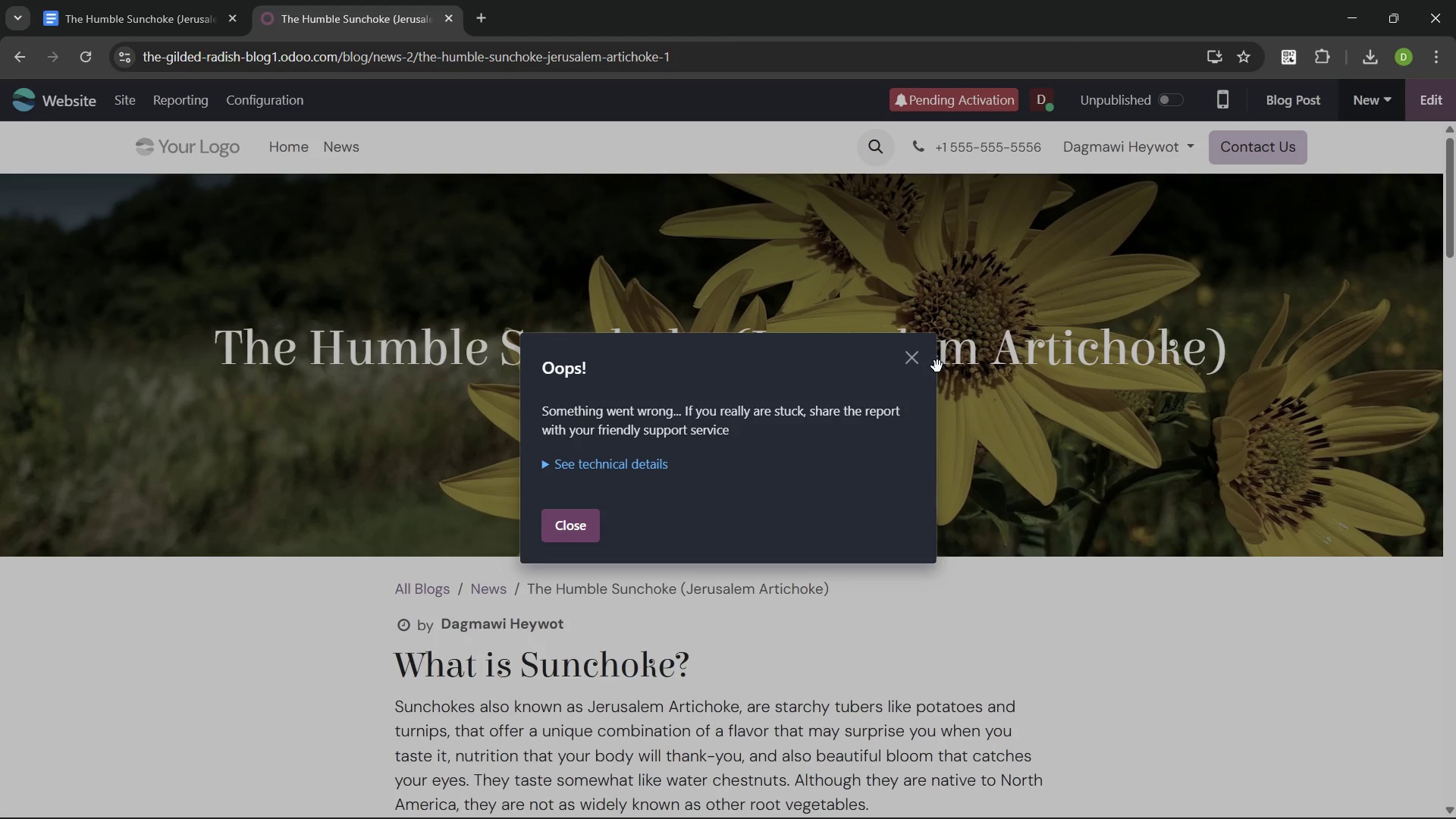 
left_click([919, 356])
 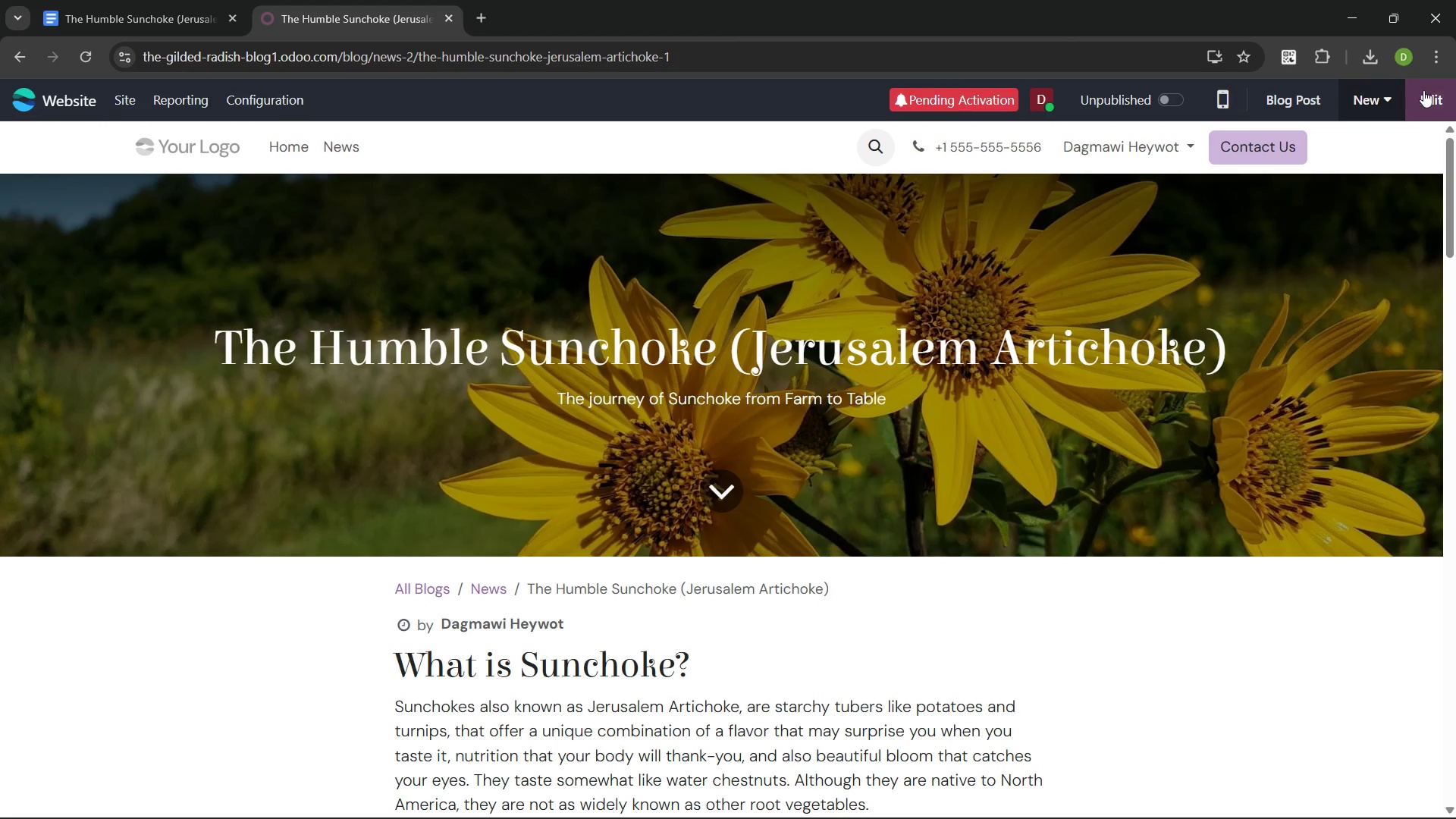 
left_click([1424, 91])
 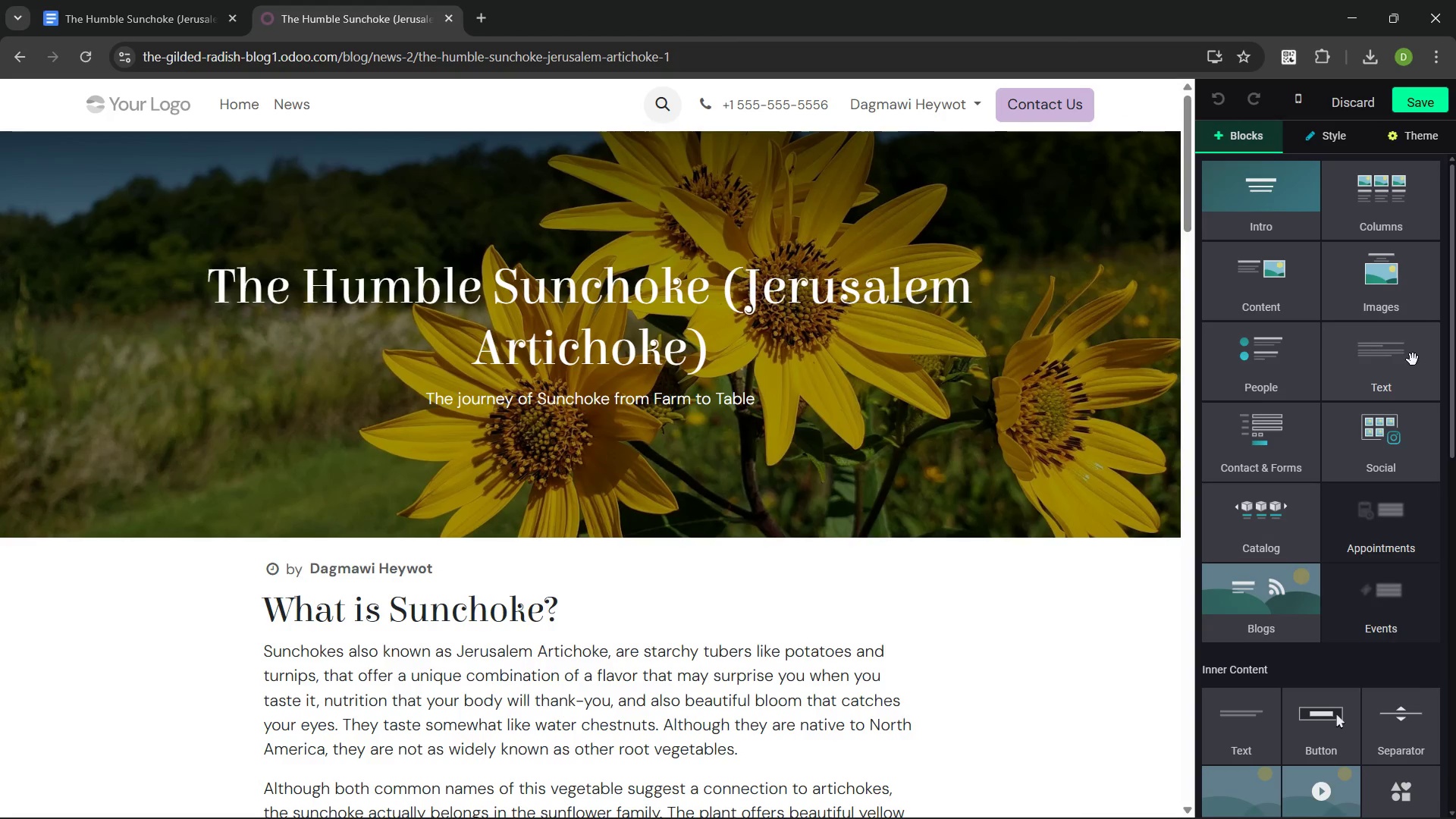 
mouse_move([1312, 267])
 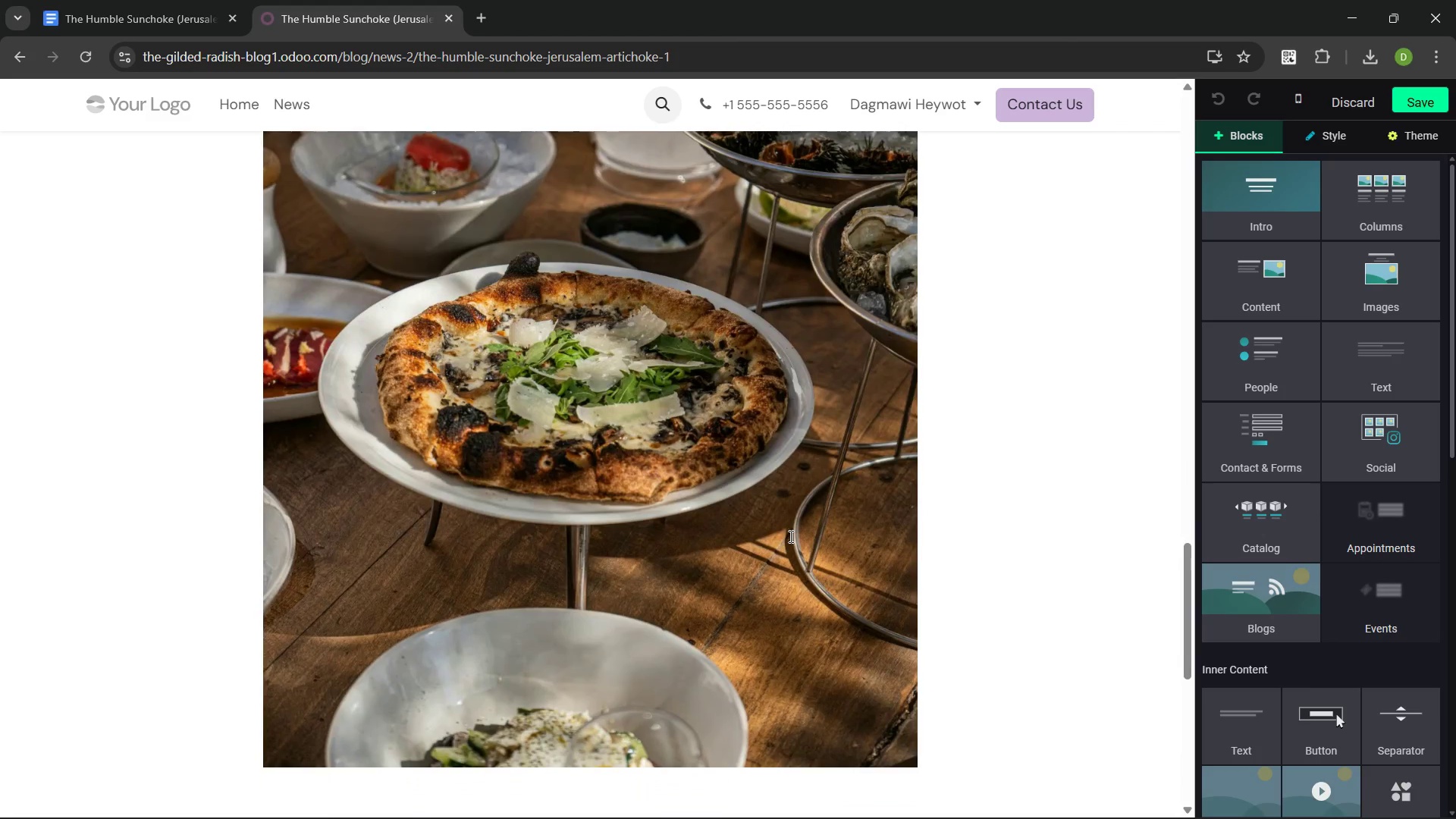 
wait(10.3)
 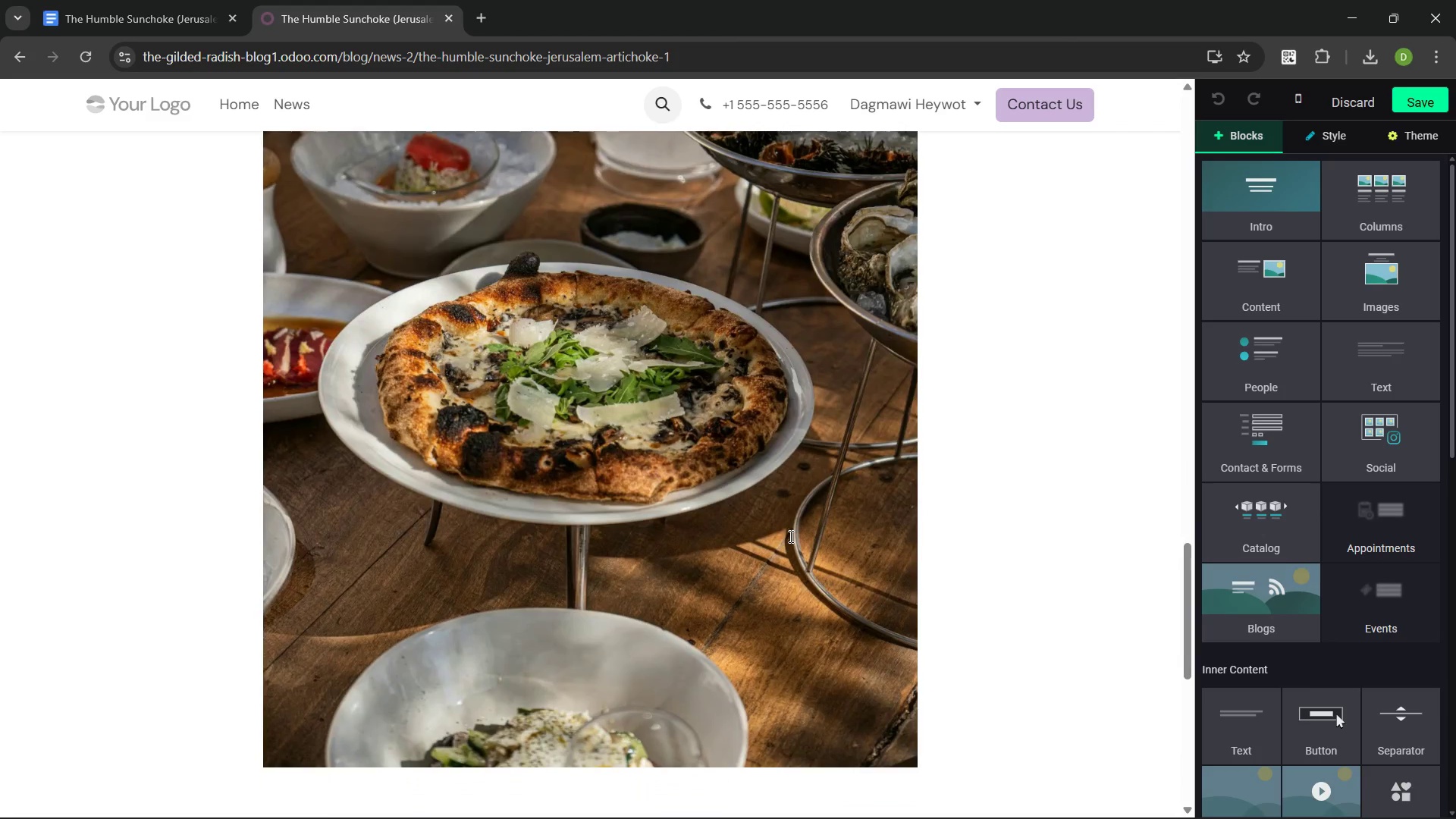 
left_click([275, 501])
 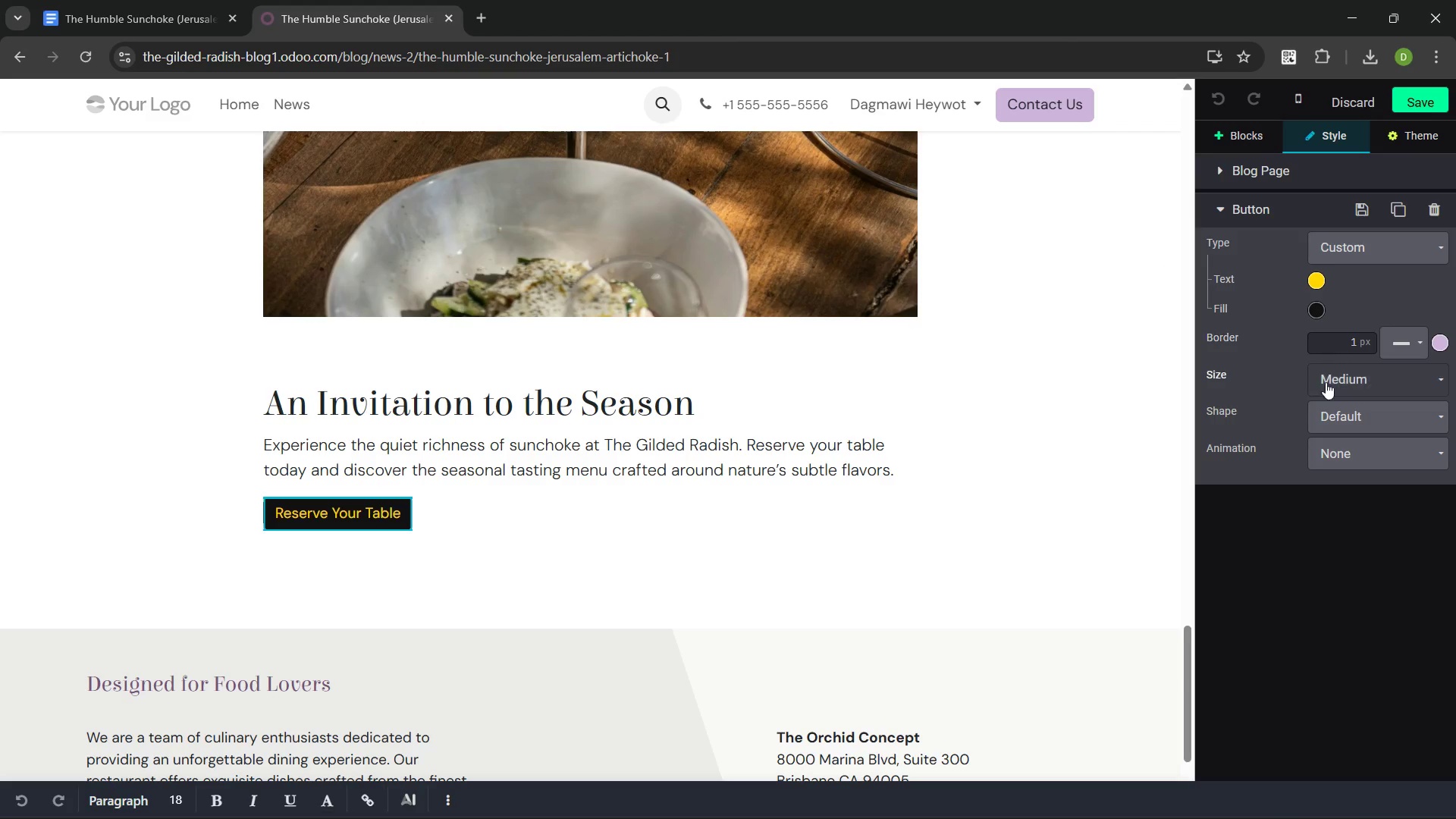 
left_click([1407, 375])
 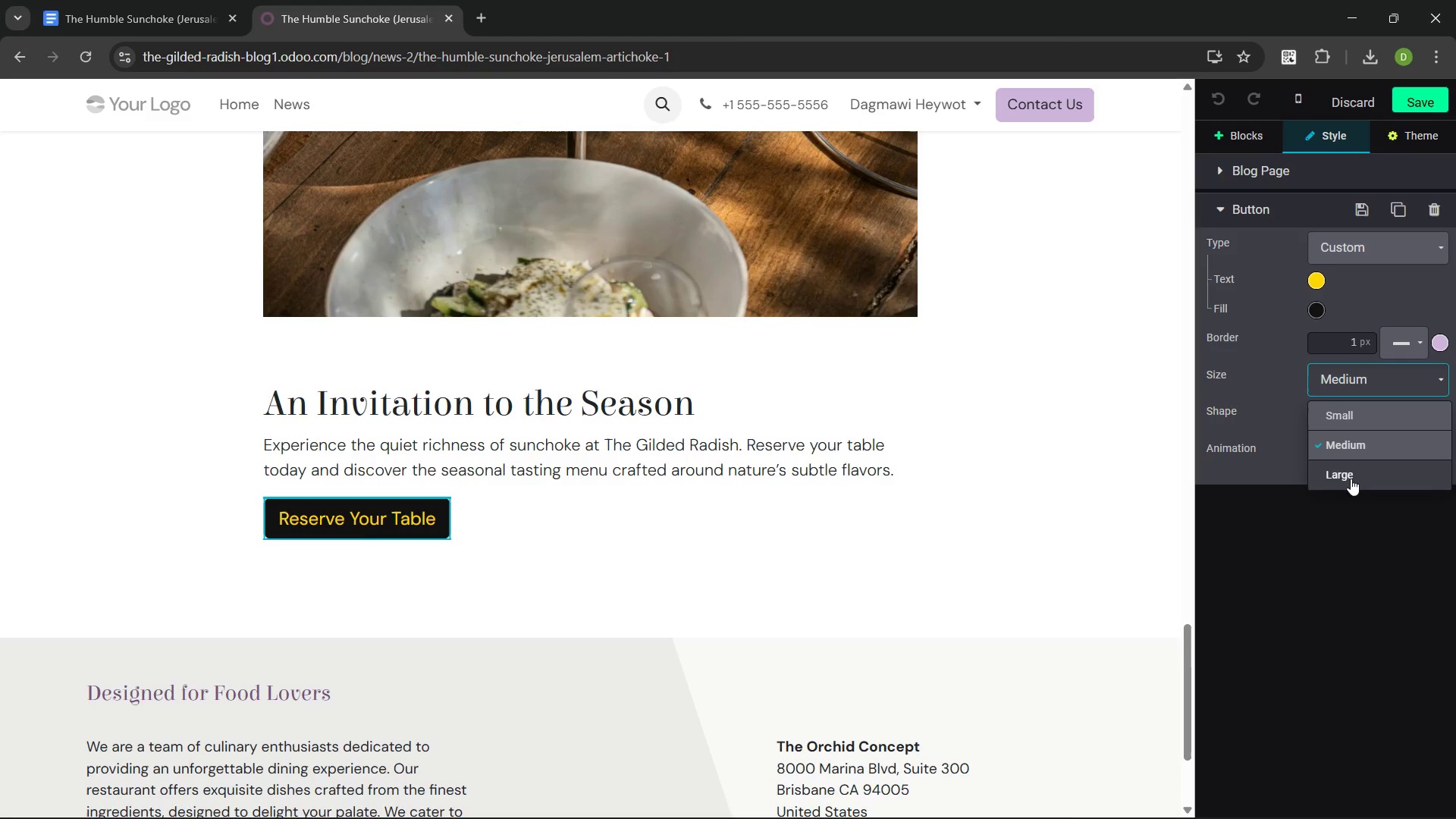 
left_click([1351, 479])
 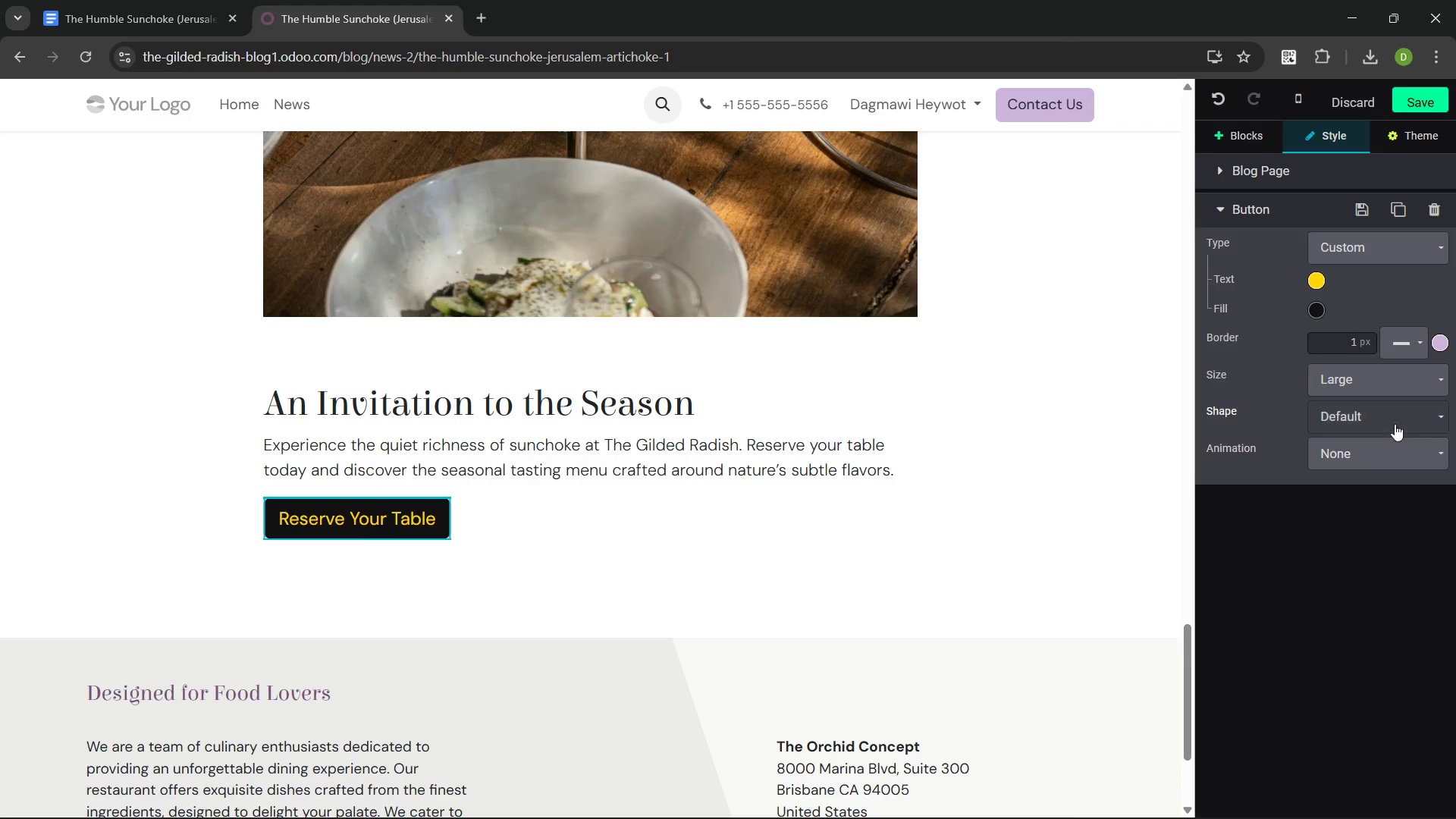 
wait(7.23)
 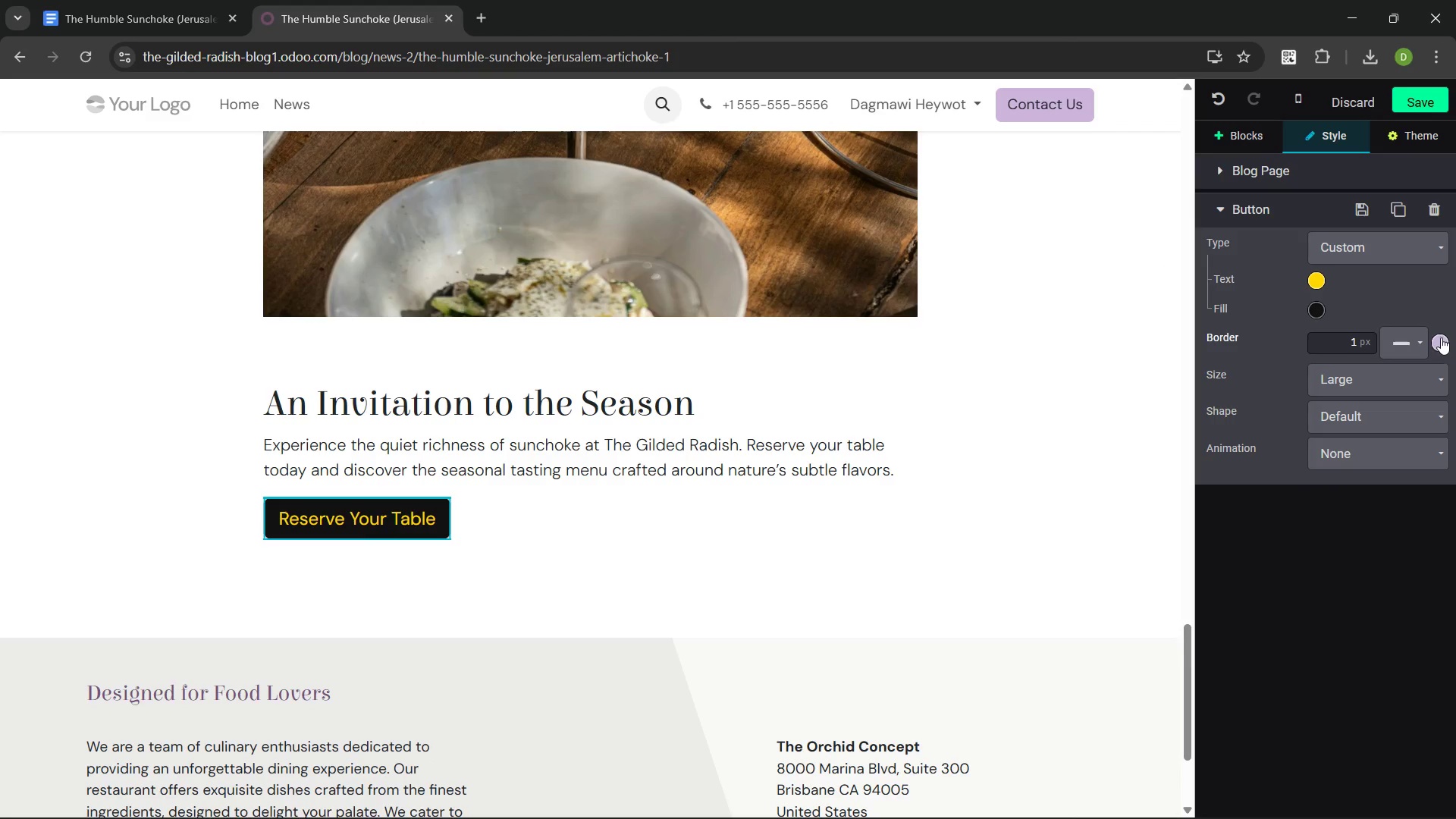 
left_click([1439, 337])
 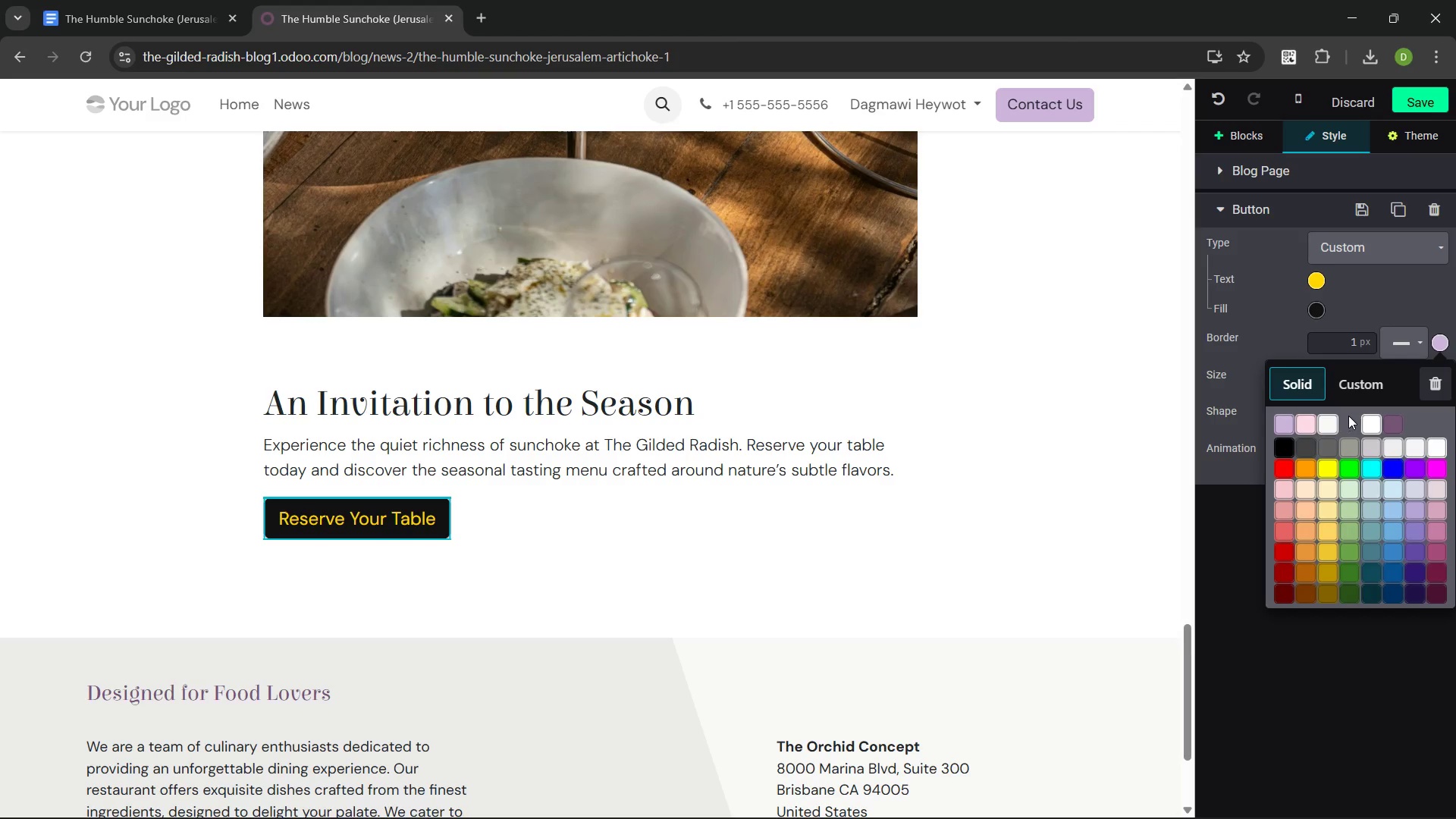 
left_click([1359, 387])
 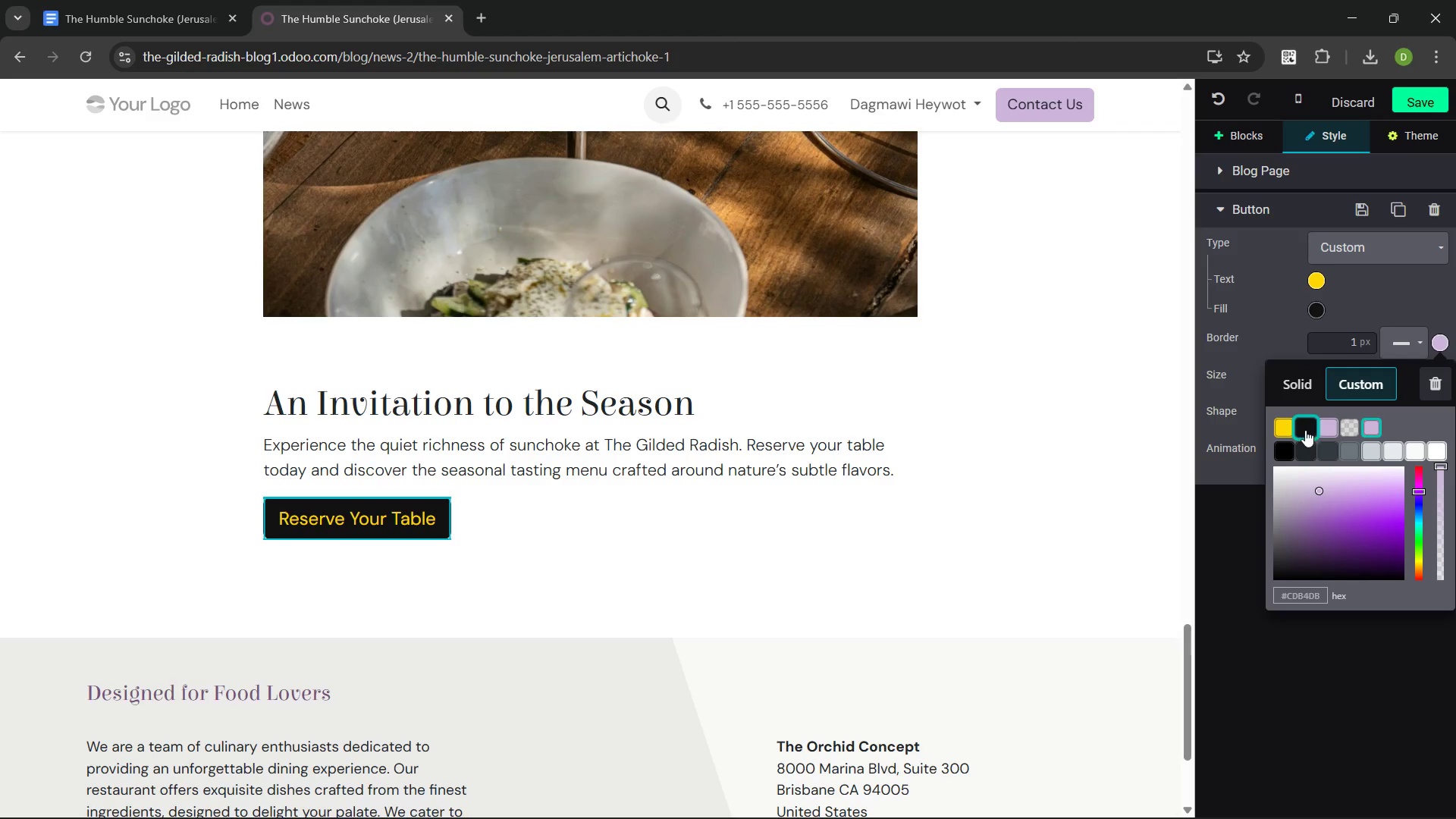 
left_click([1289, 429])
 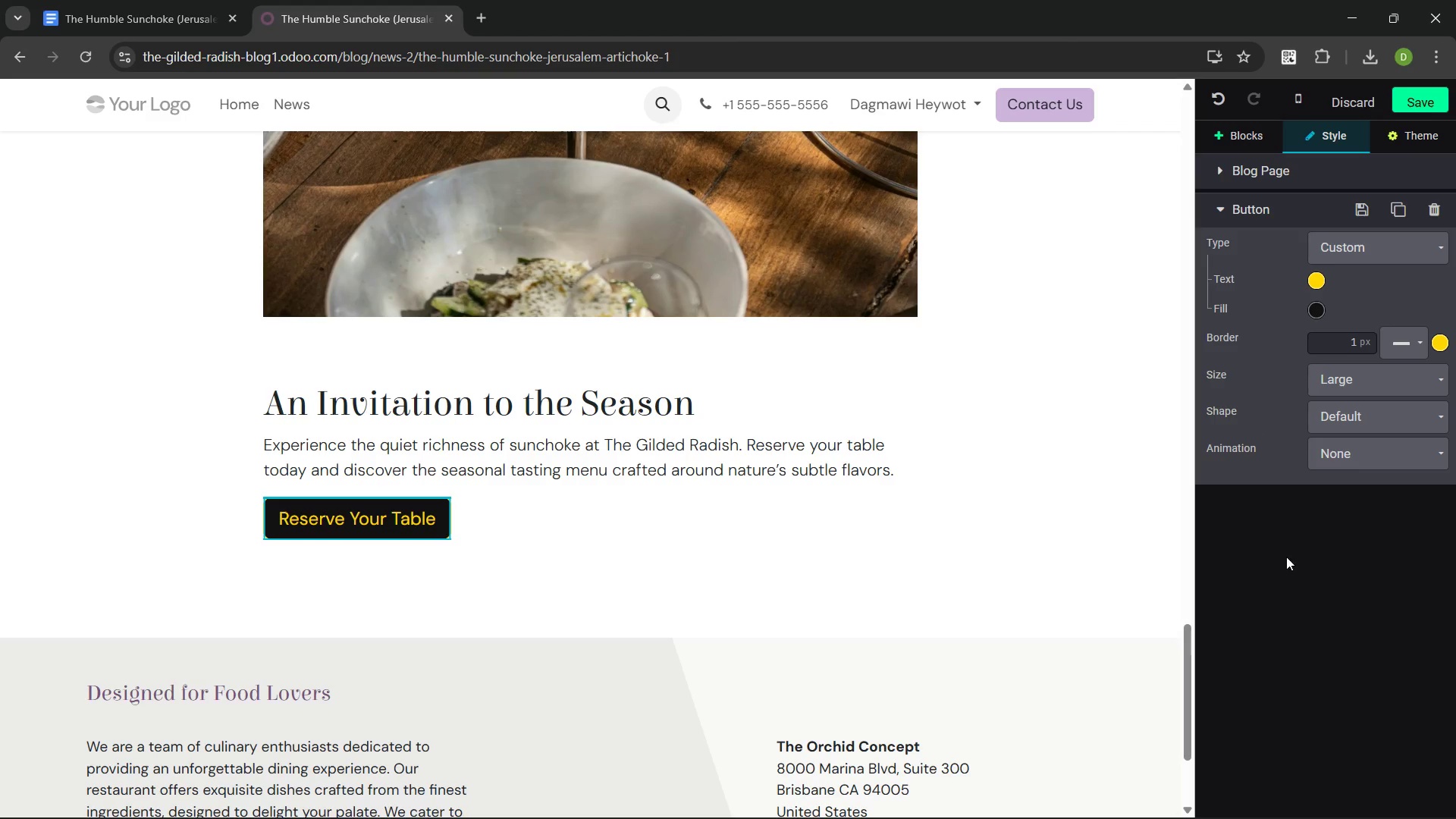 
left_click([1286, 564])
 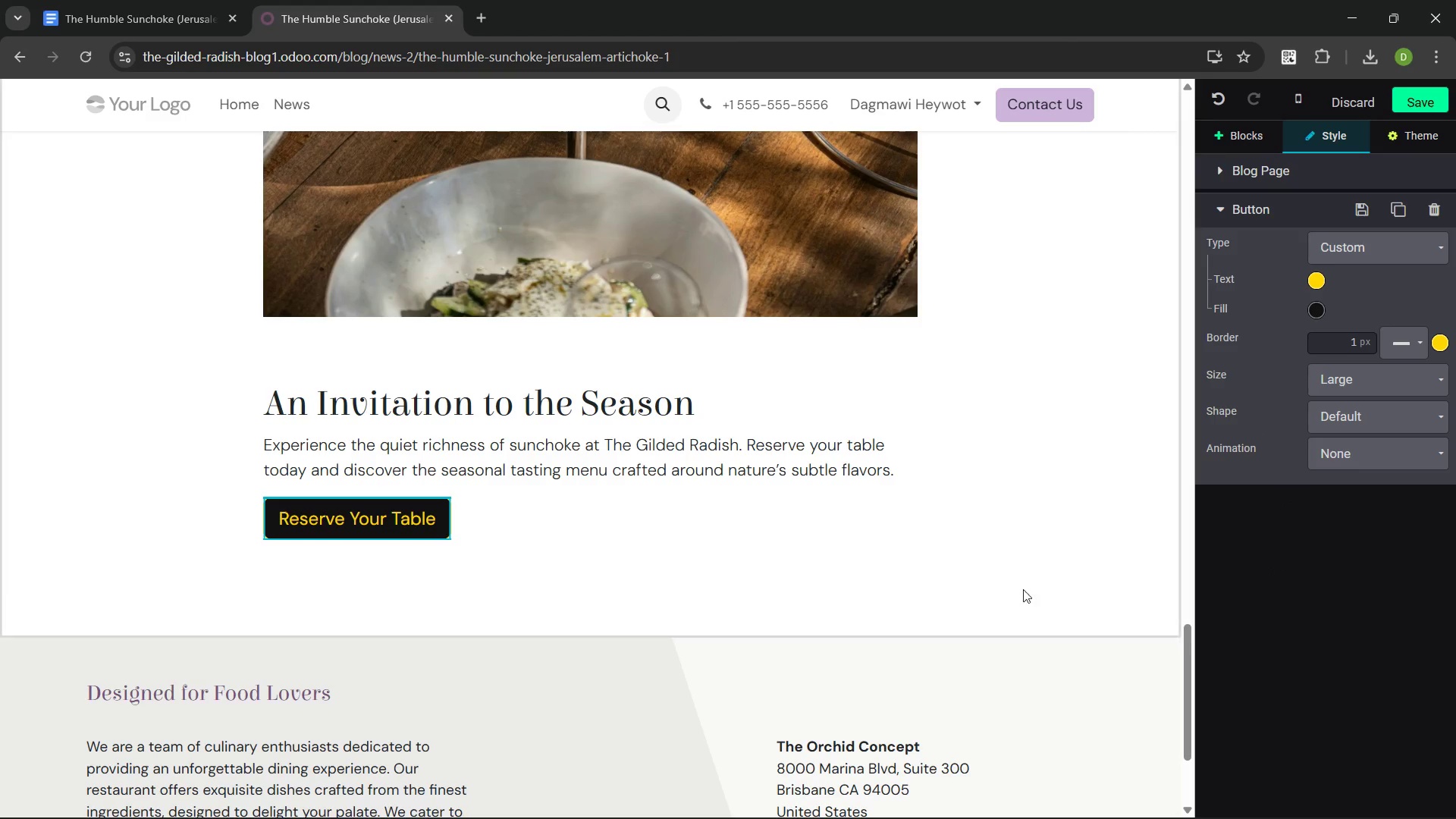 
left_click([1015, 576])
 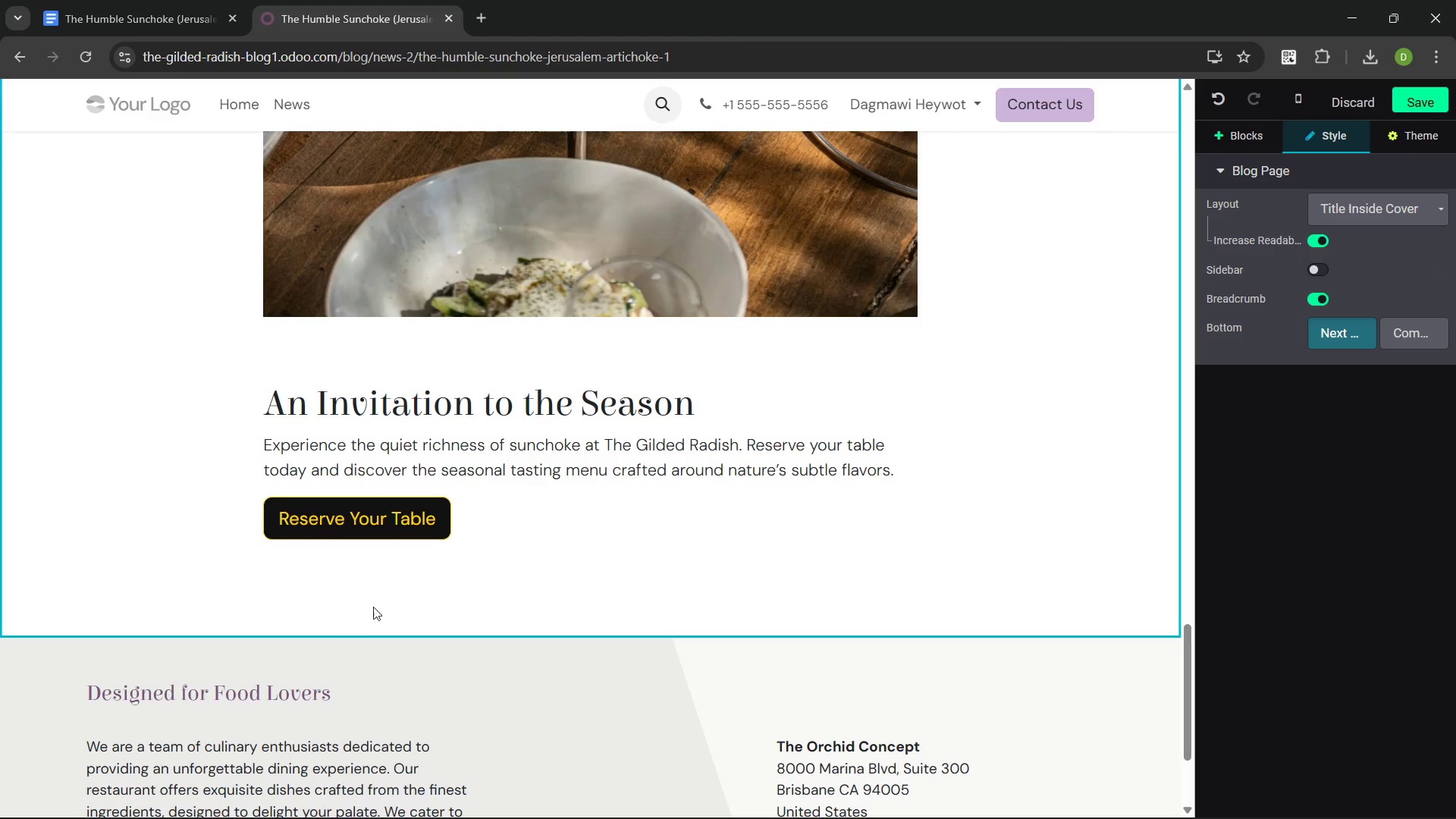 
left_click([419, 534])
 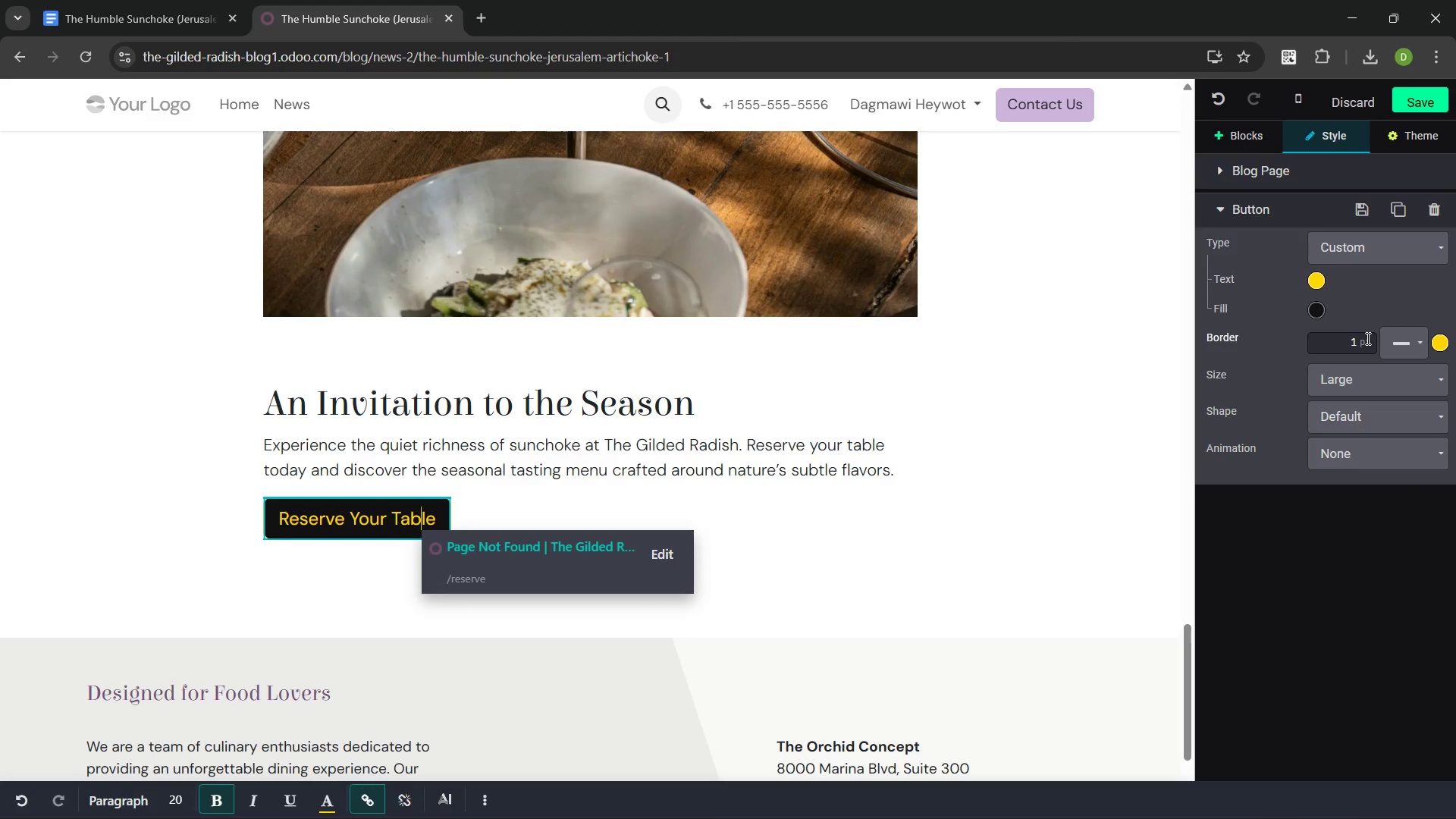 
left_click([1352, 339])
 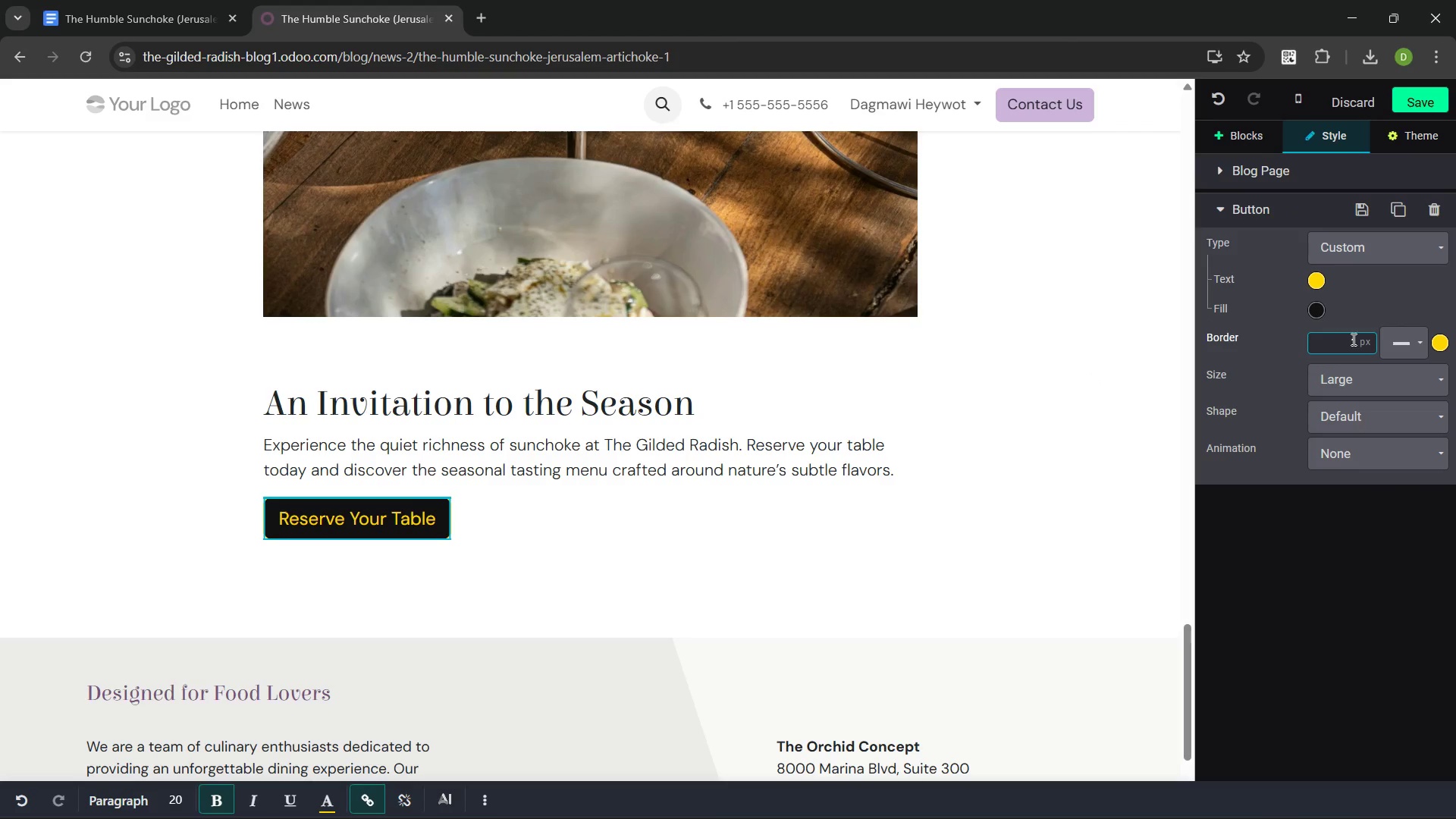 
key(ArrowRight)
 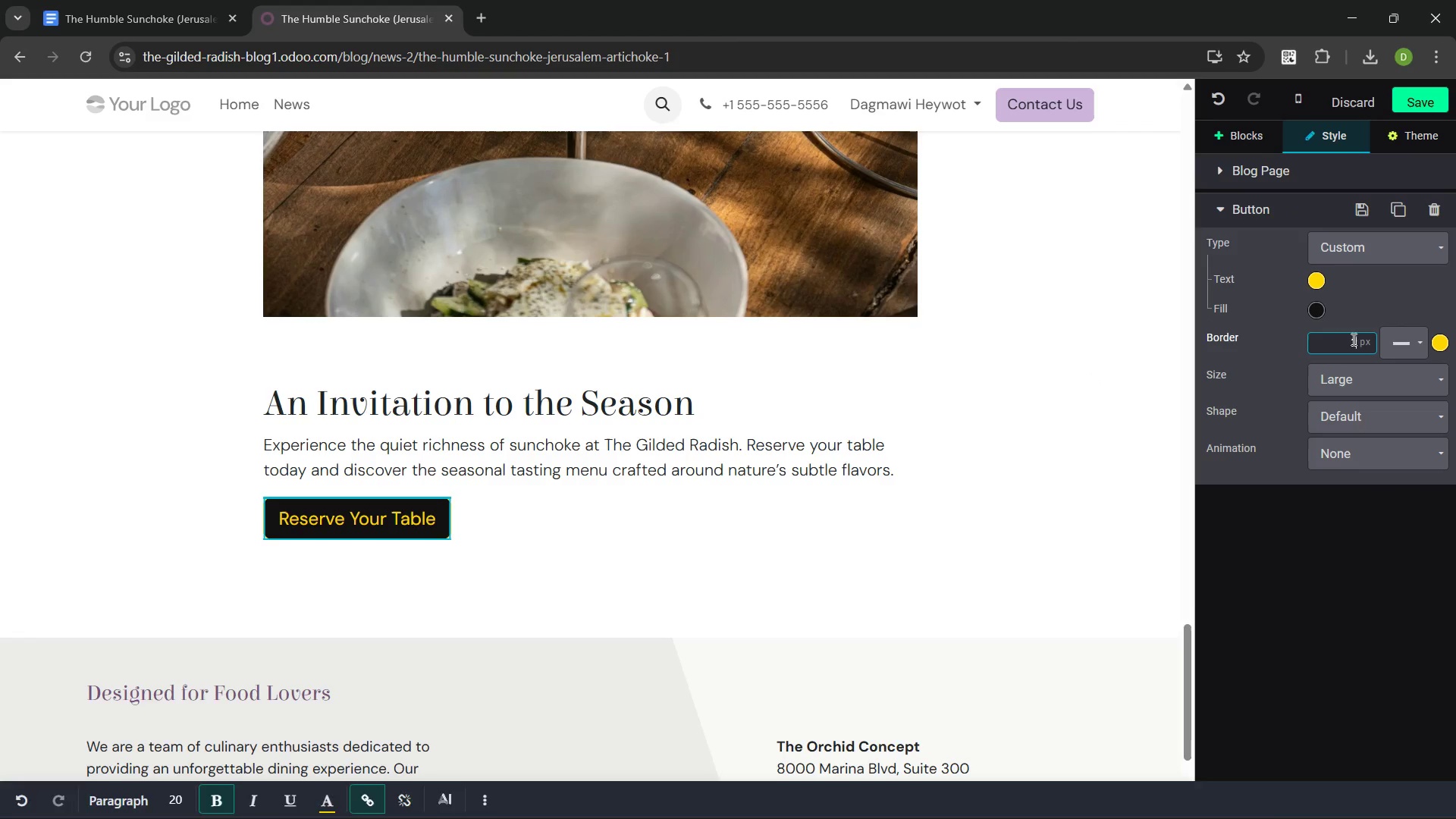 
key(Backspace)
 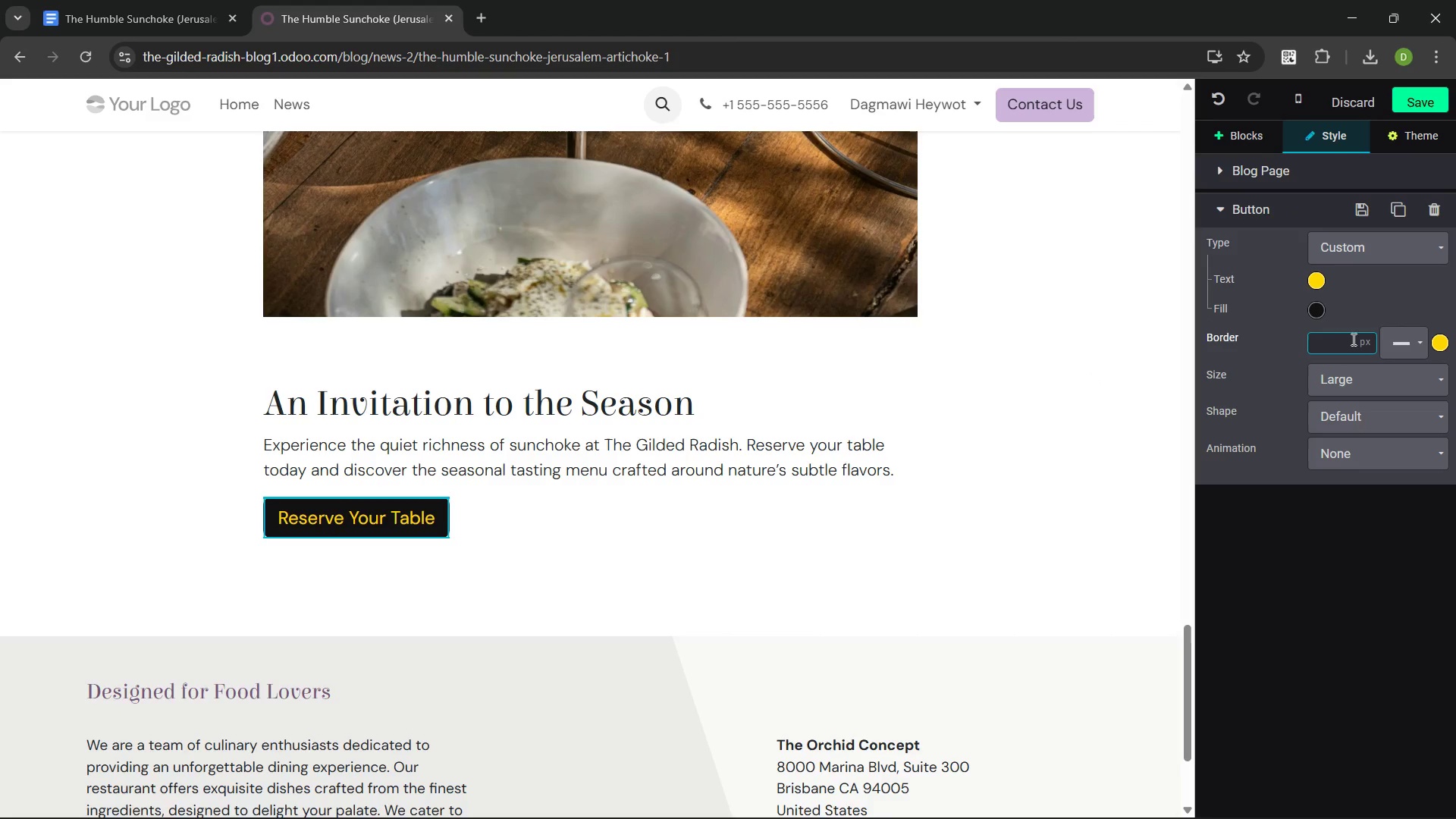 
key(2)
 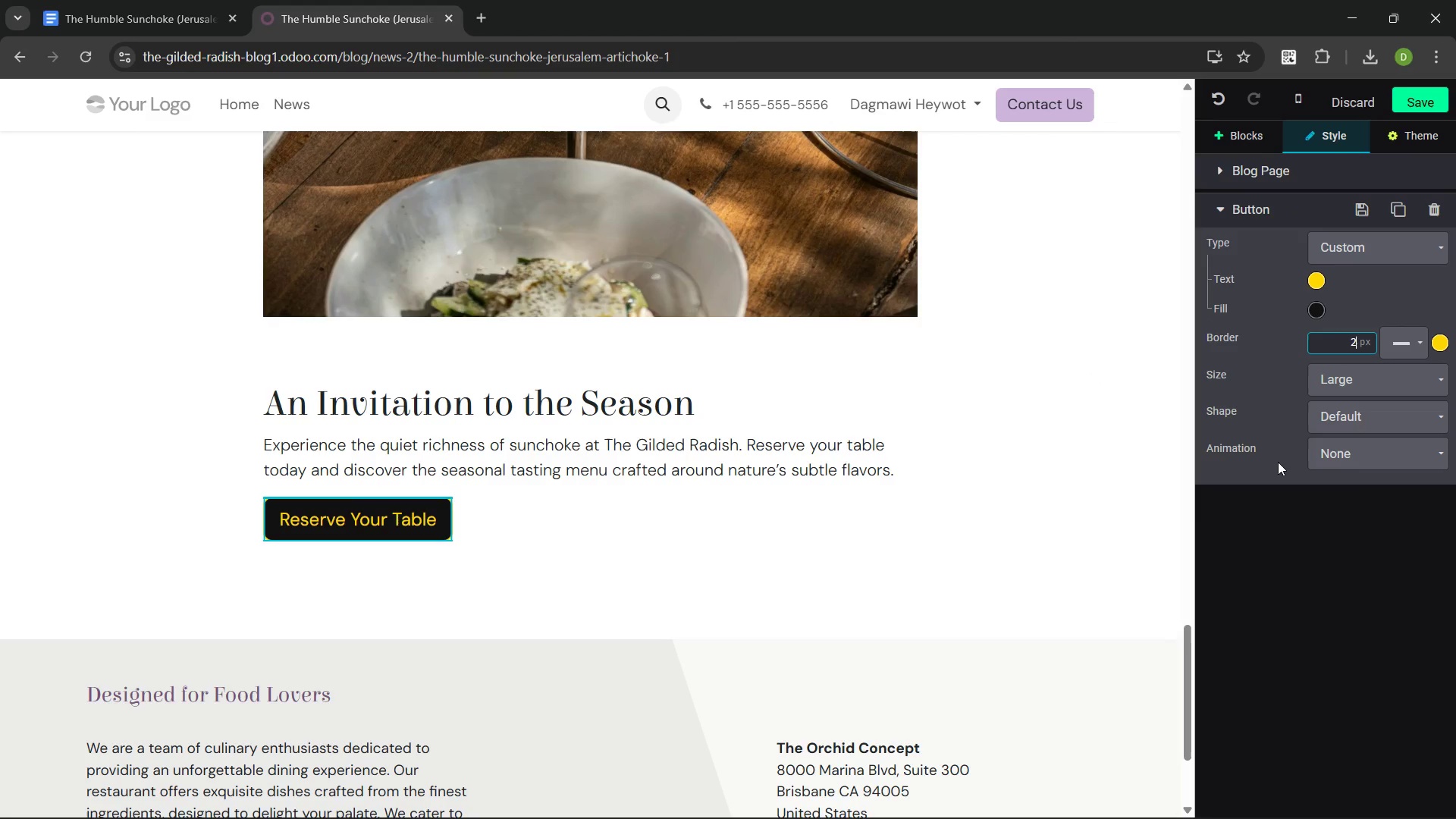 
left_click([1075, 526])
 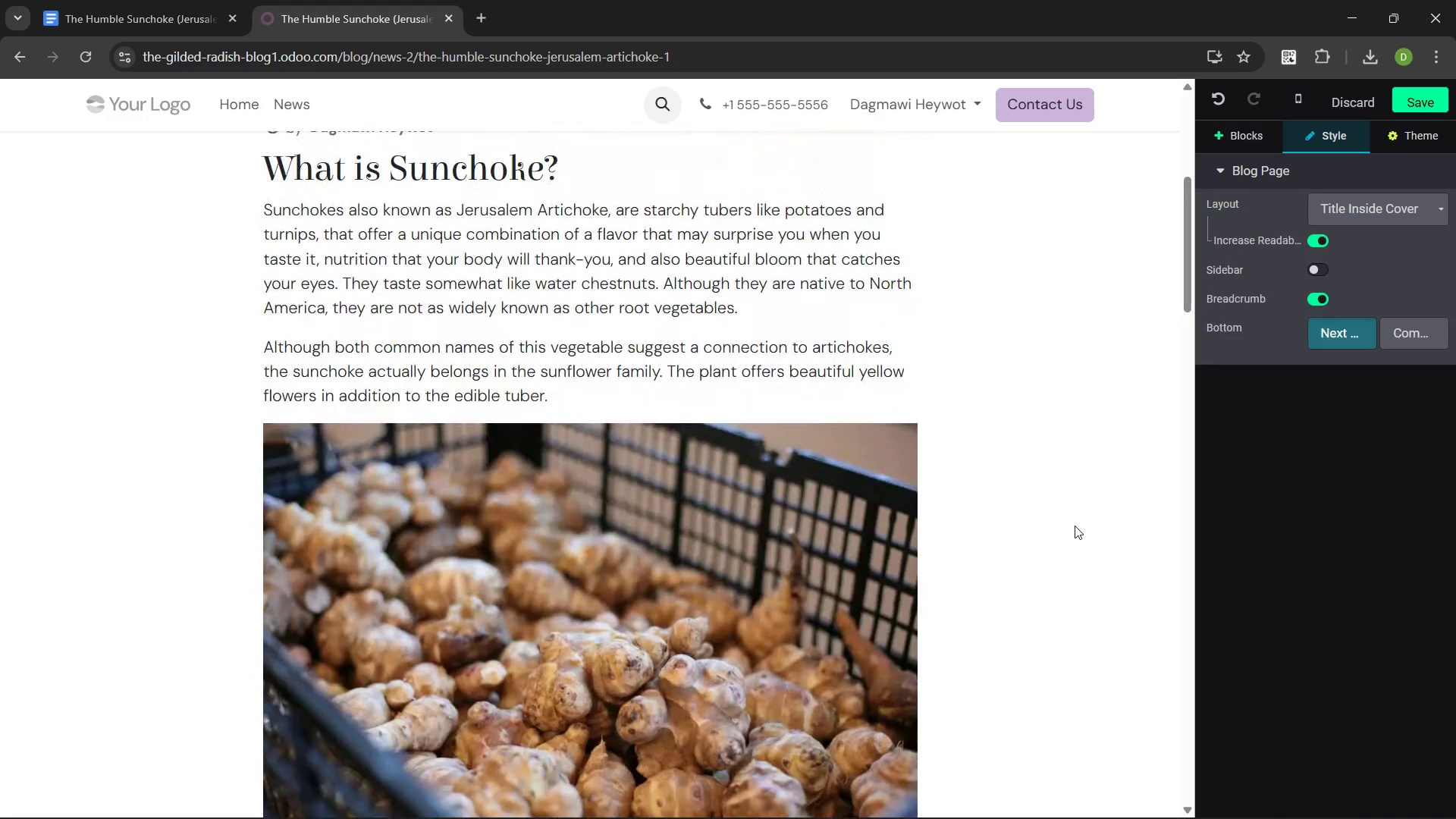 
wait(24.91)
 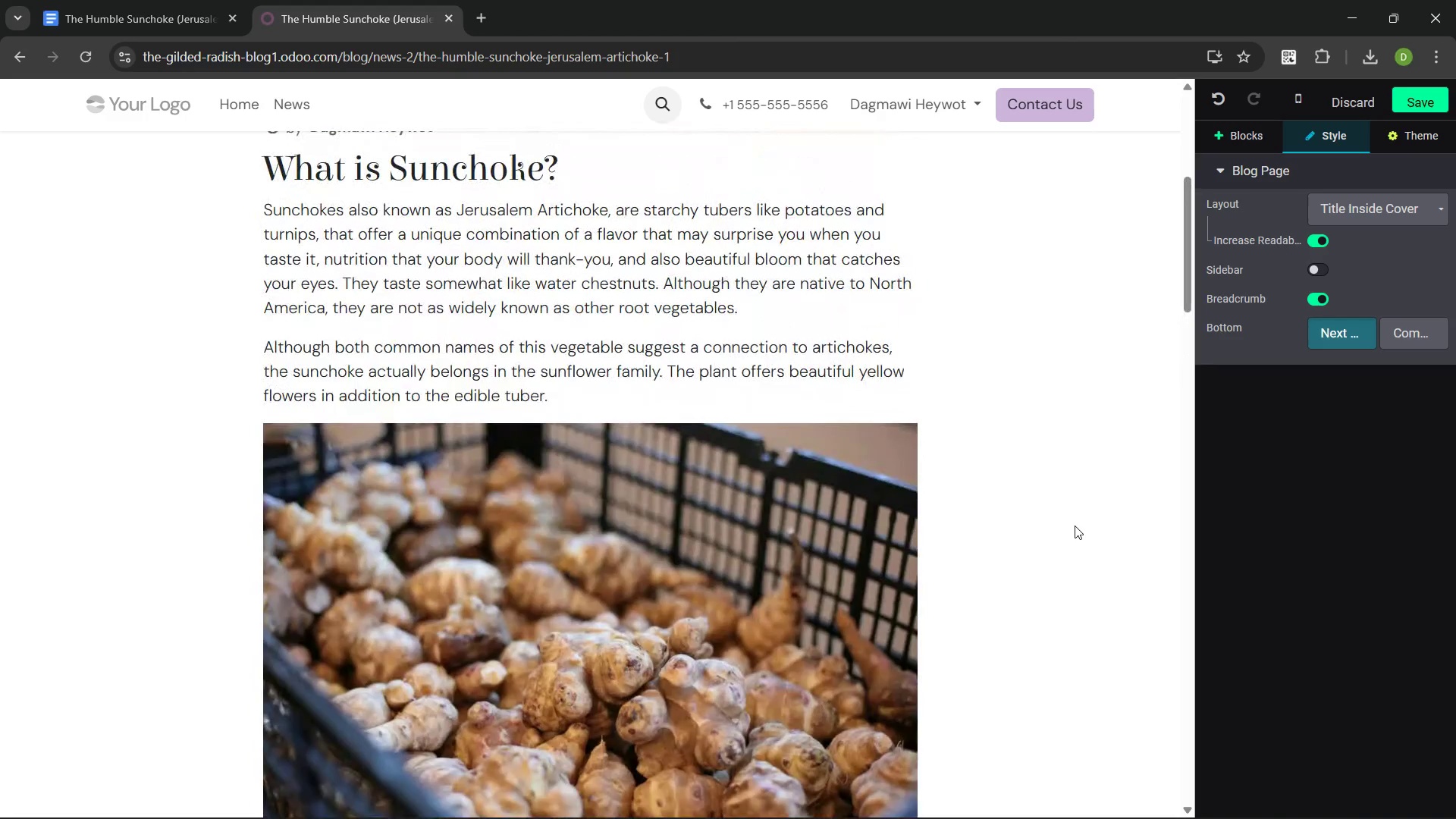 
left_click([1411, 98])
 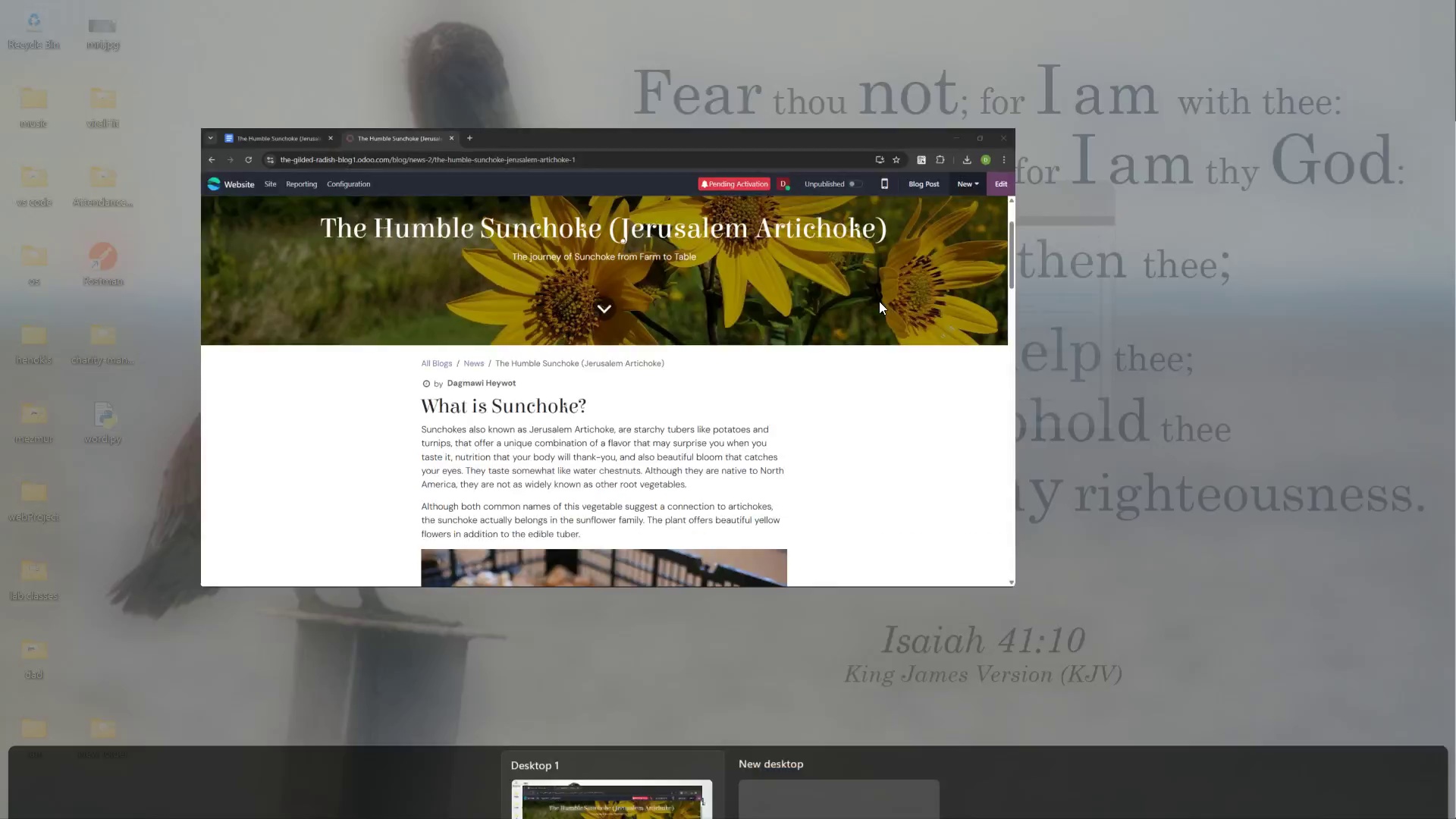 
left_click([882, 315])
 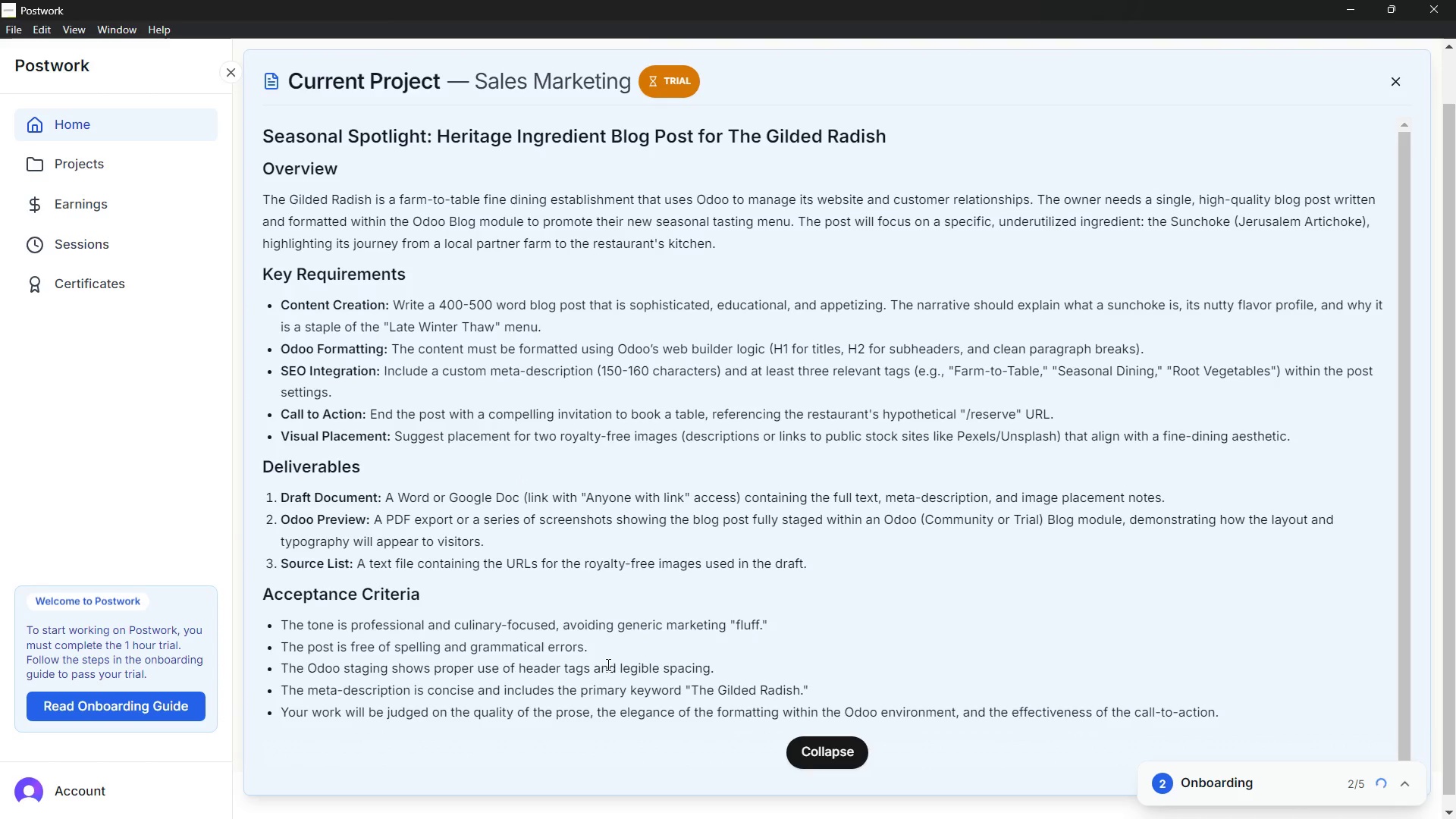 
wait(20.67)
 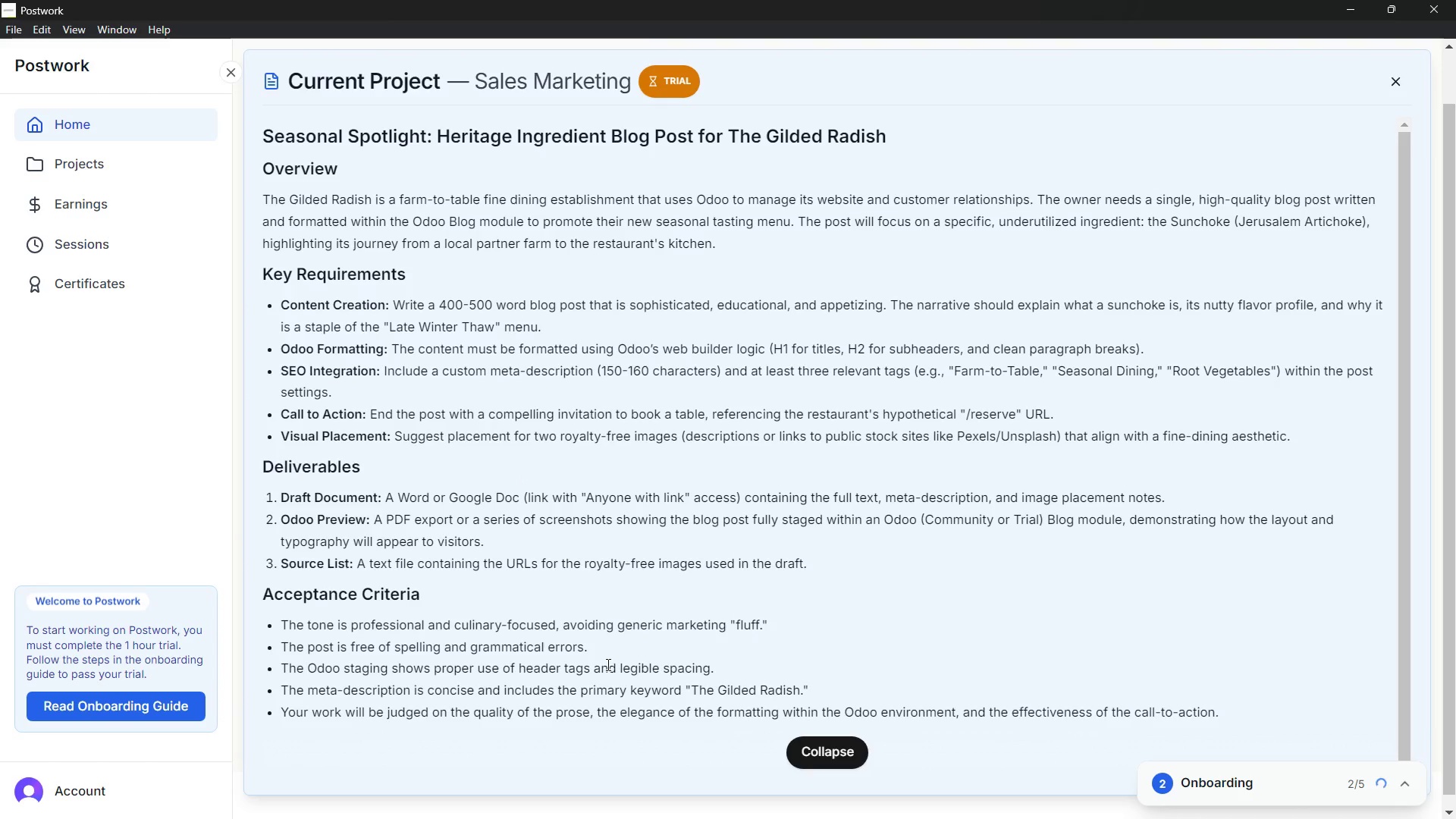 
left_click([905, 276])
 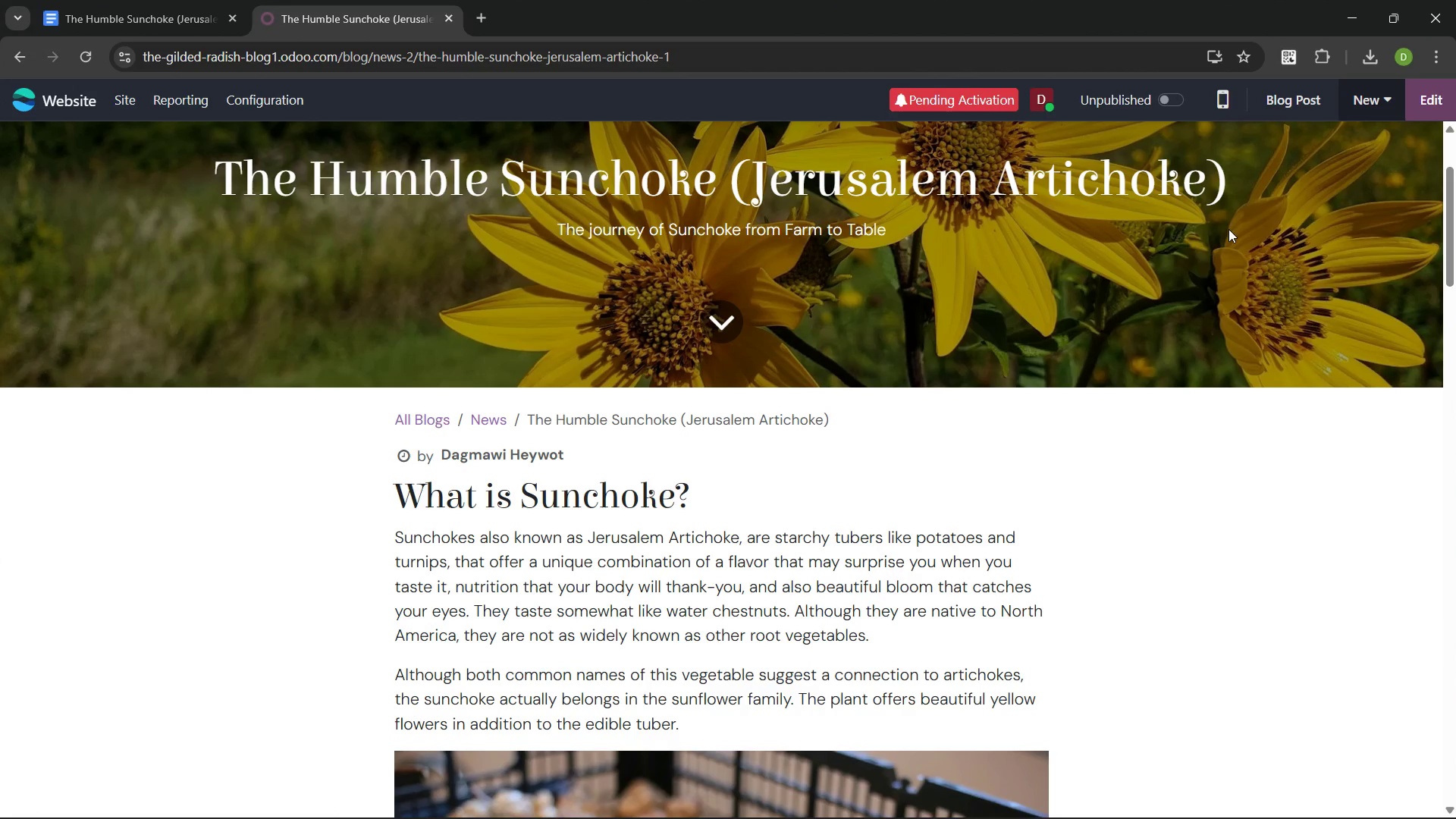 
left_click([1375, 96])
 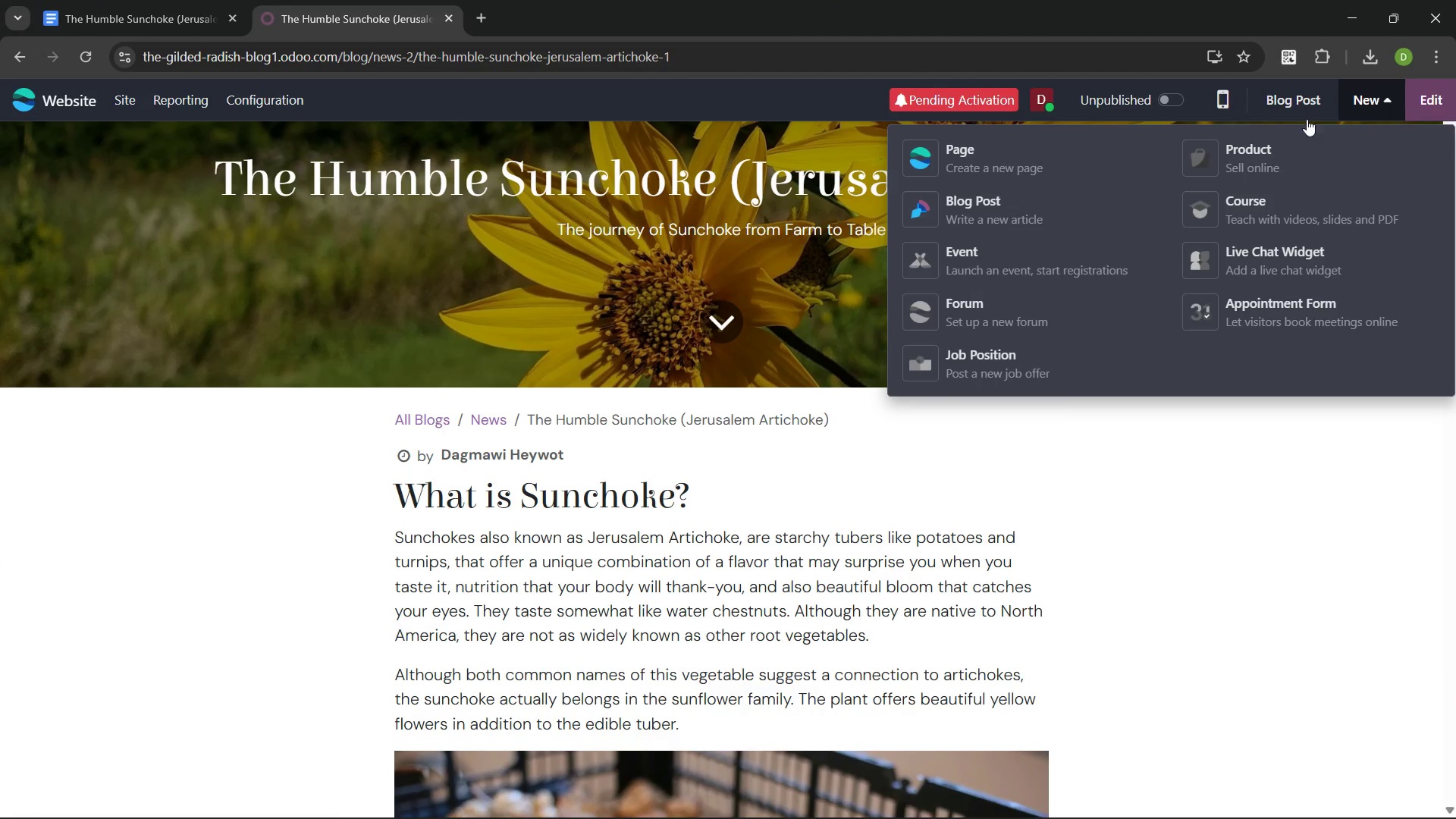 
left_click([283, 194])
 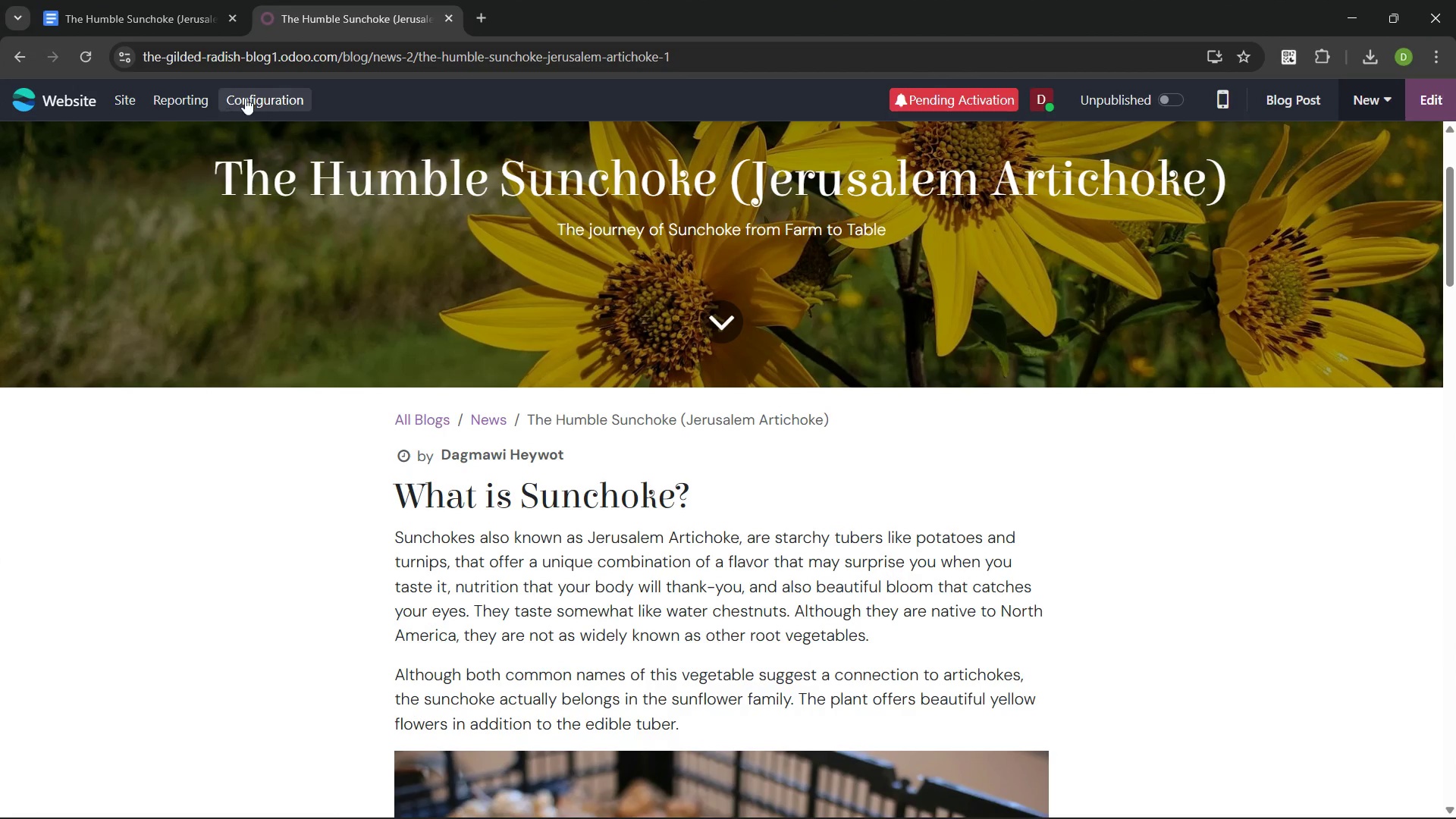 
left_click([259, 96])
 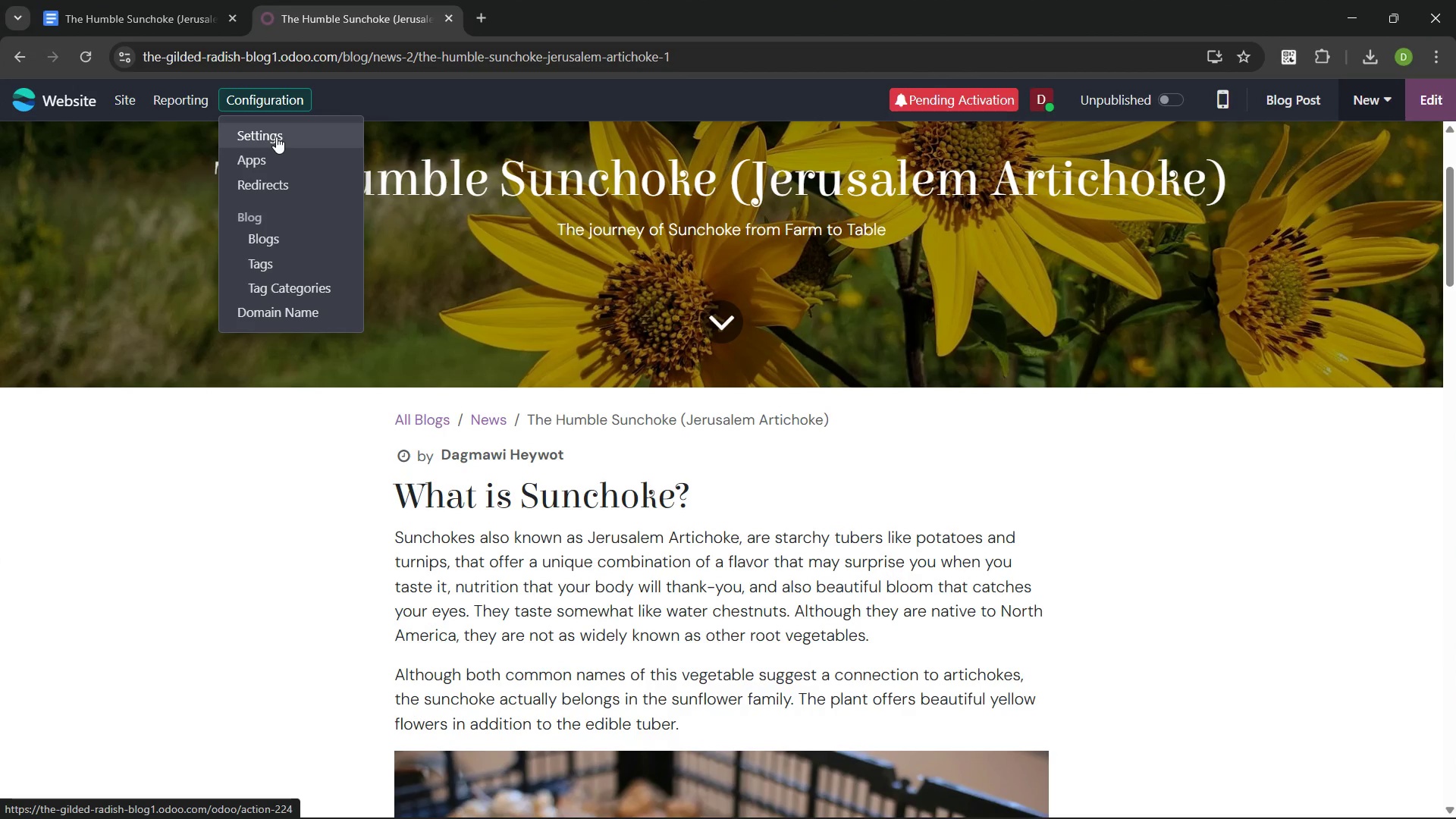 
left_click([265, 256])
 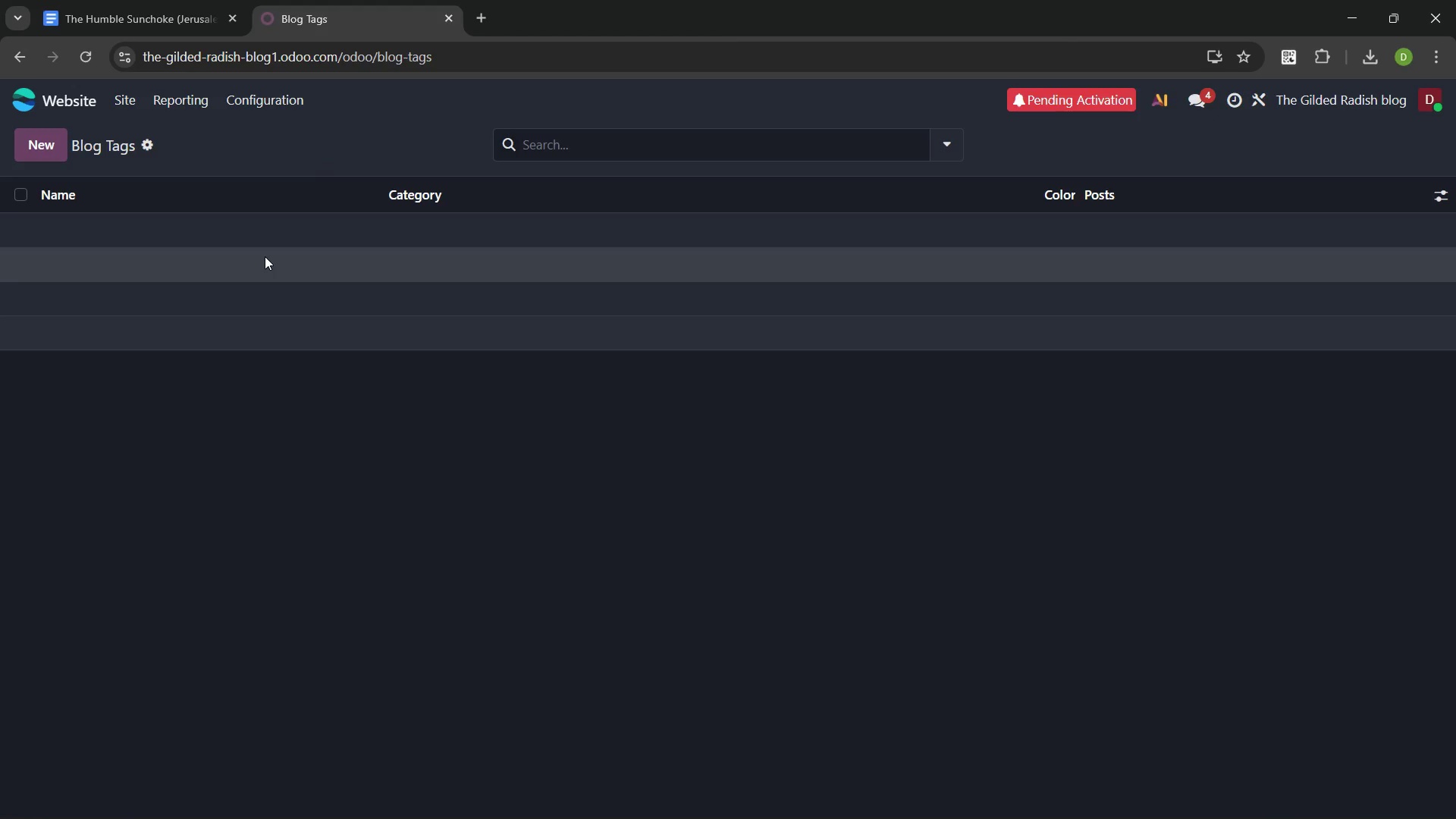 
left_click([42, 150])
 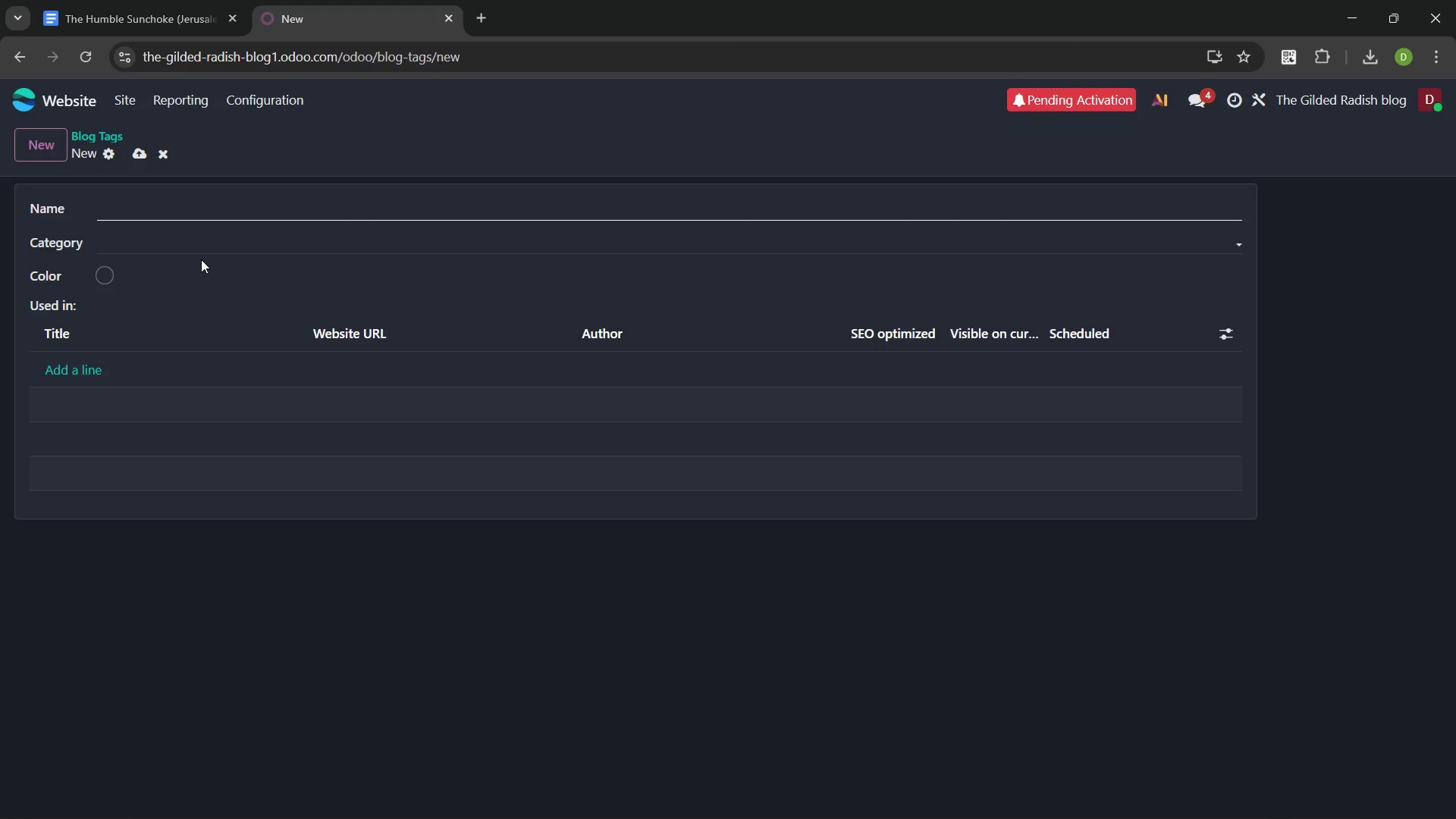 
left_click([154, 237])
 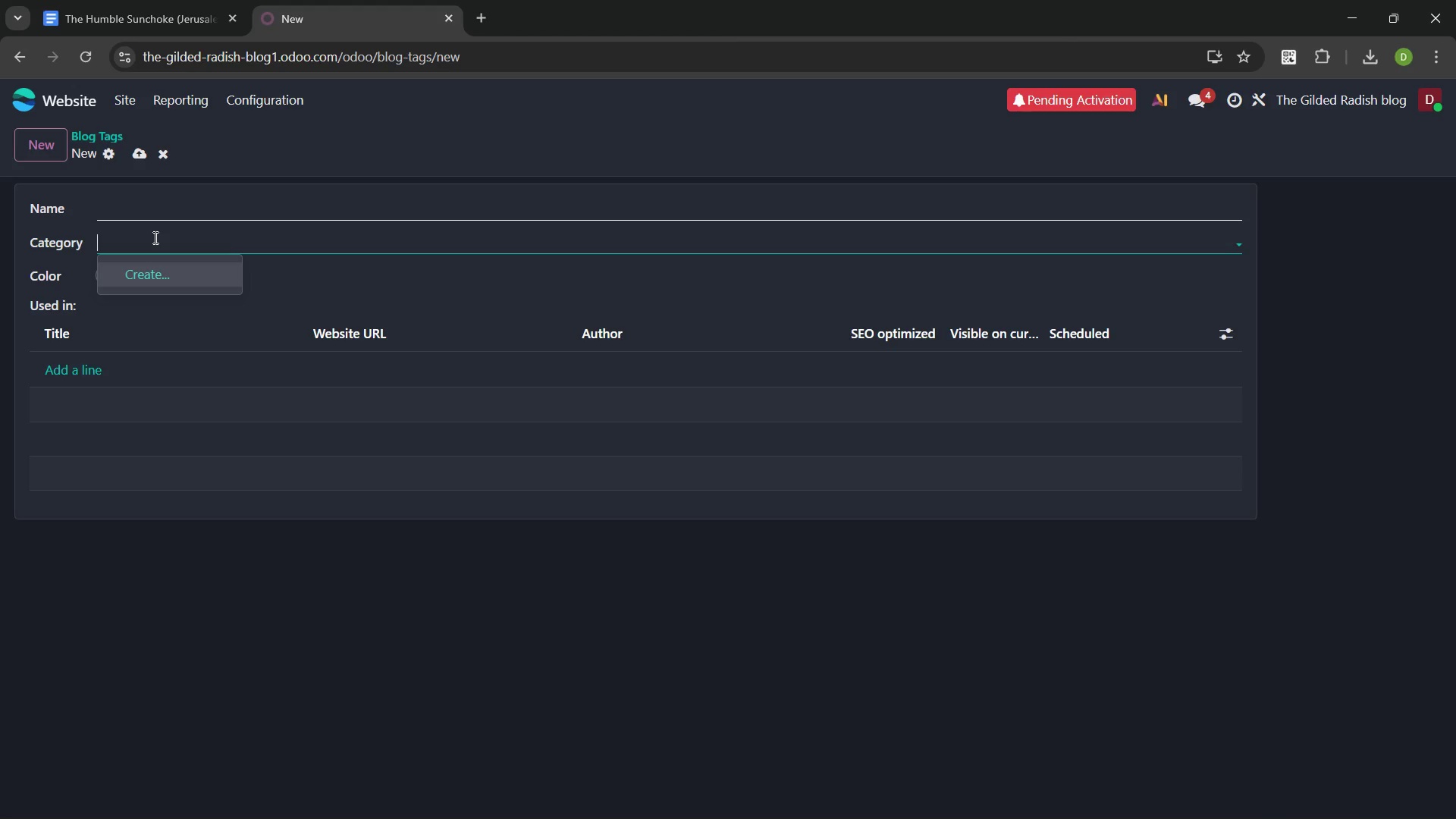 
wait(22.02)
 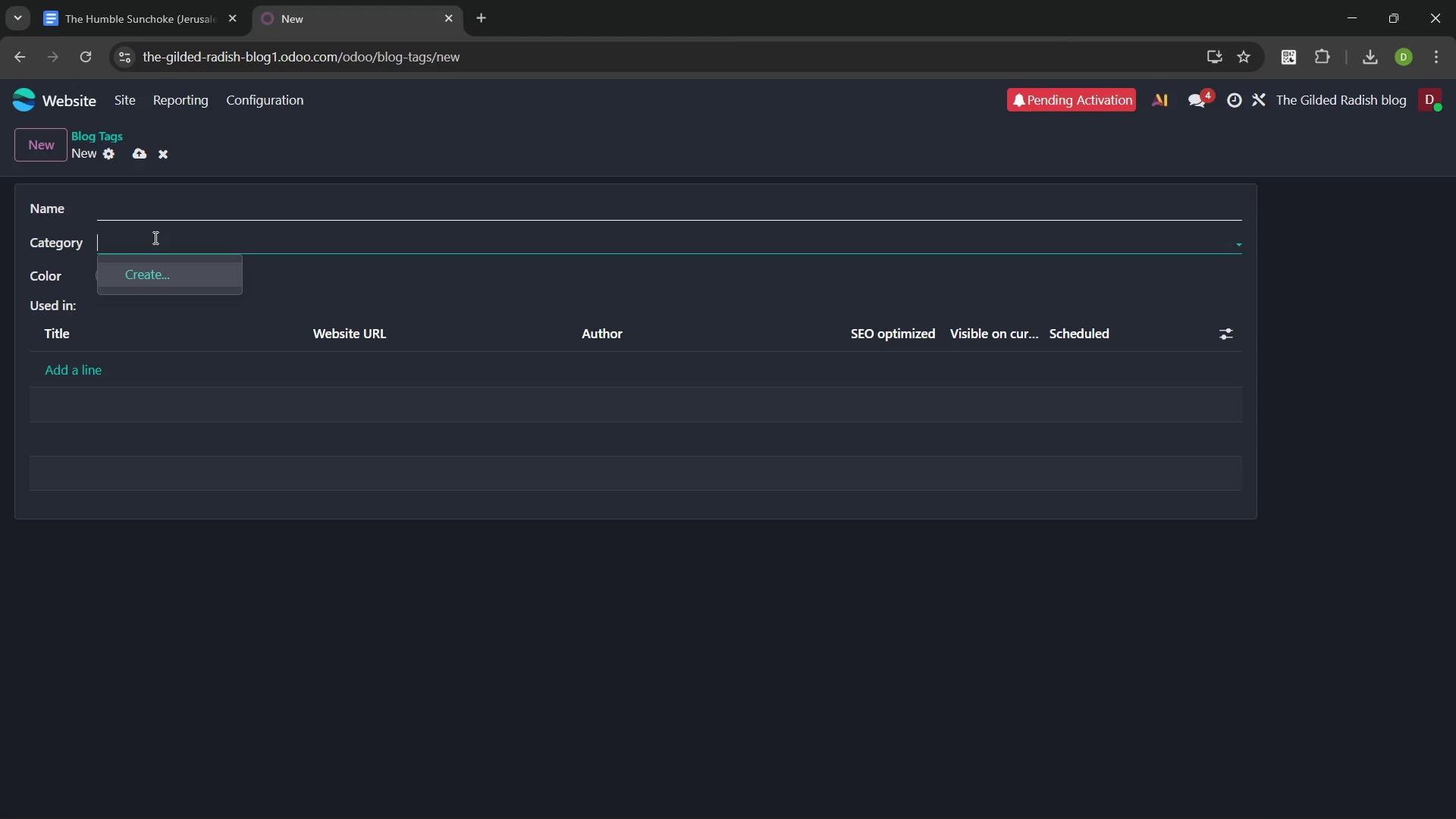 
left_click([16, 52])
 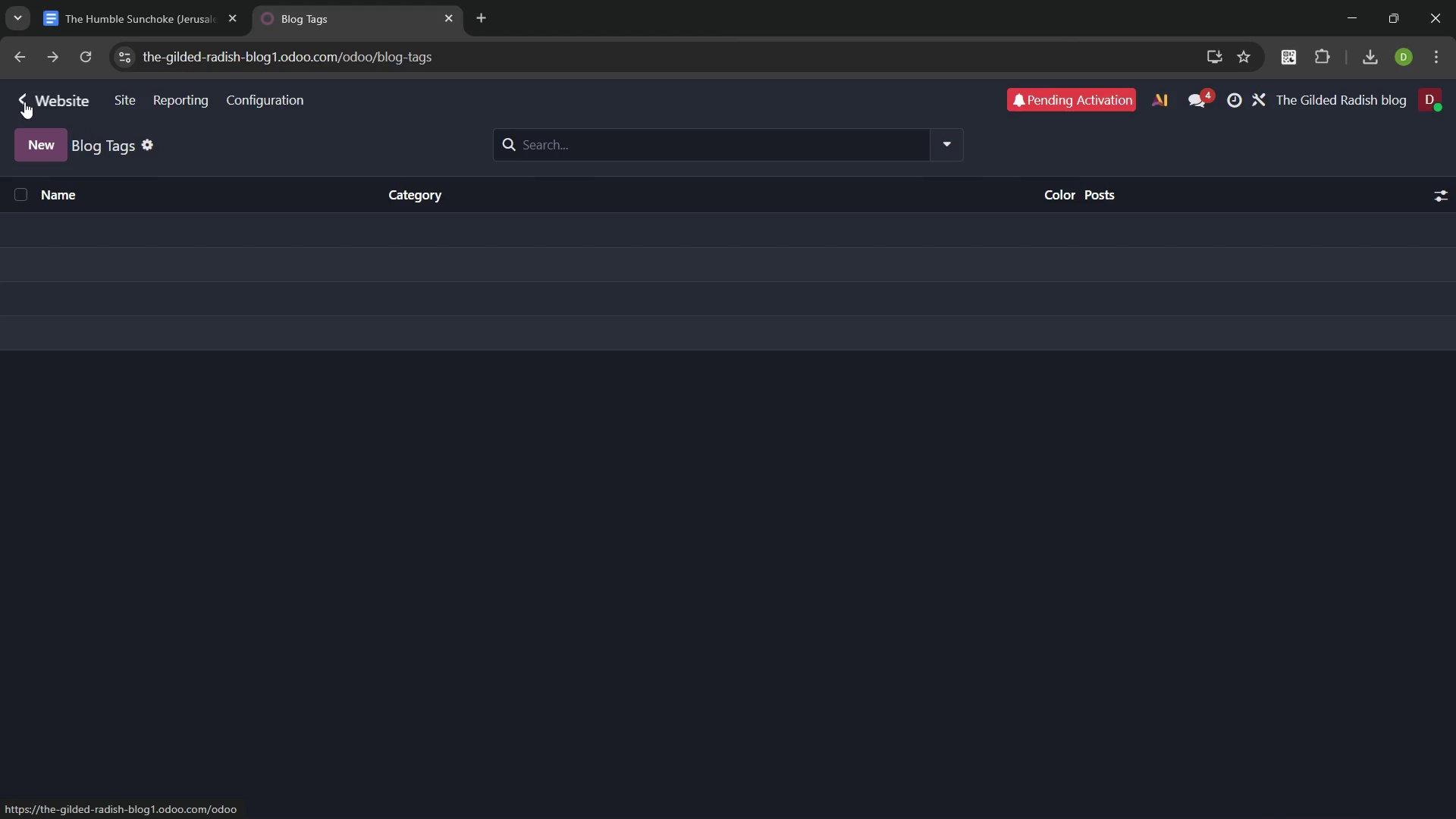 
left_click([23, 100])
 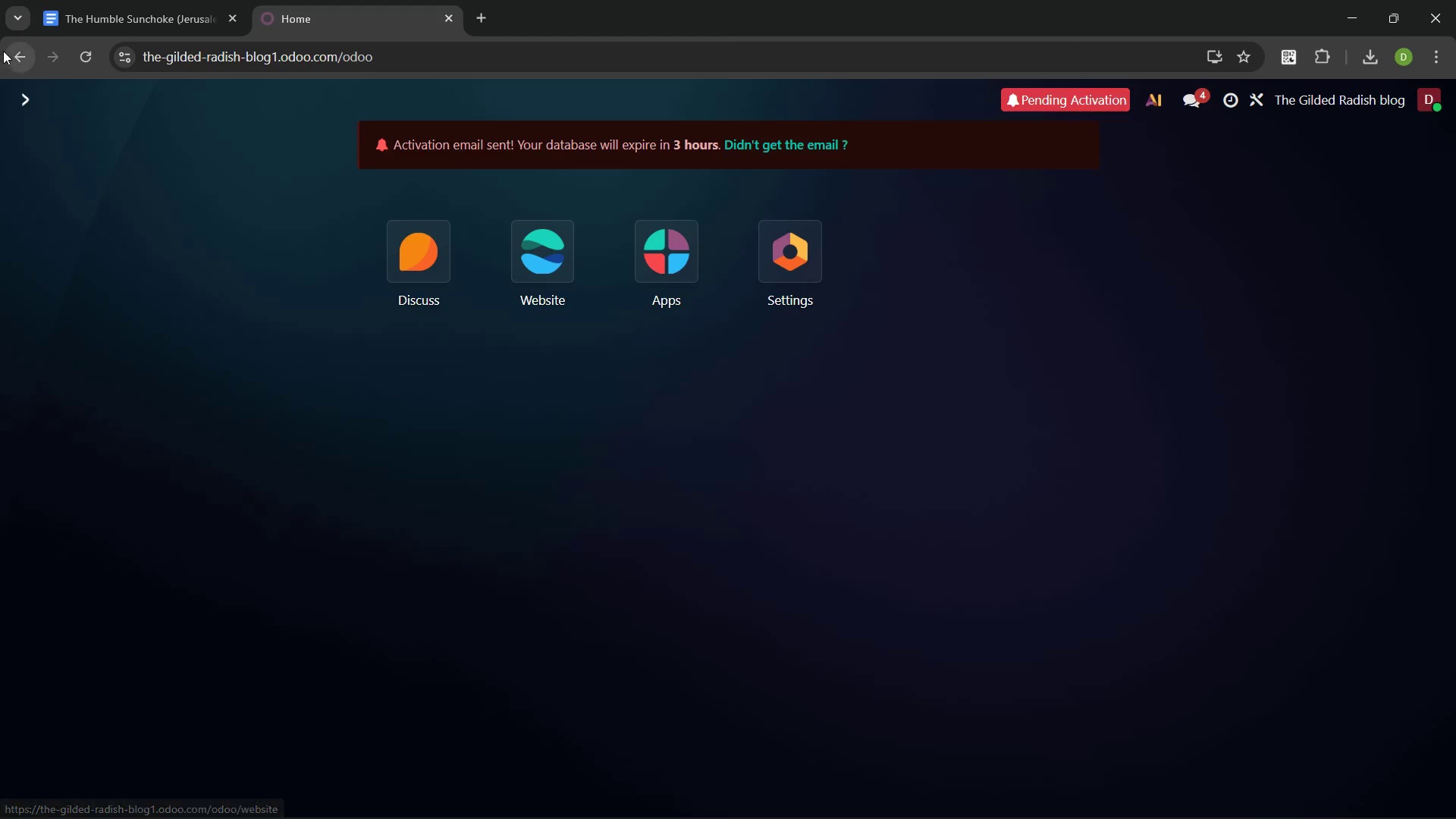 
left_click([17, 57])
 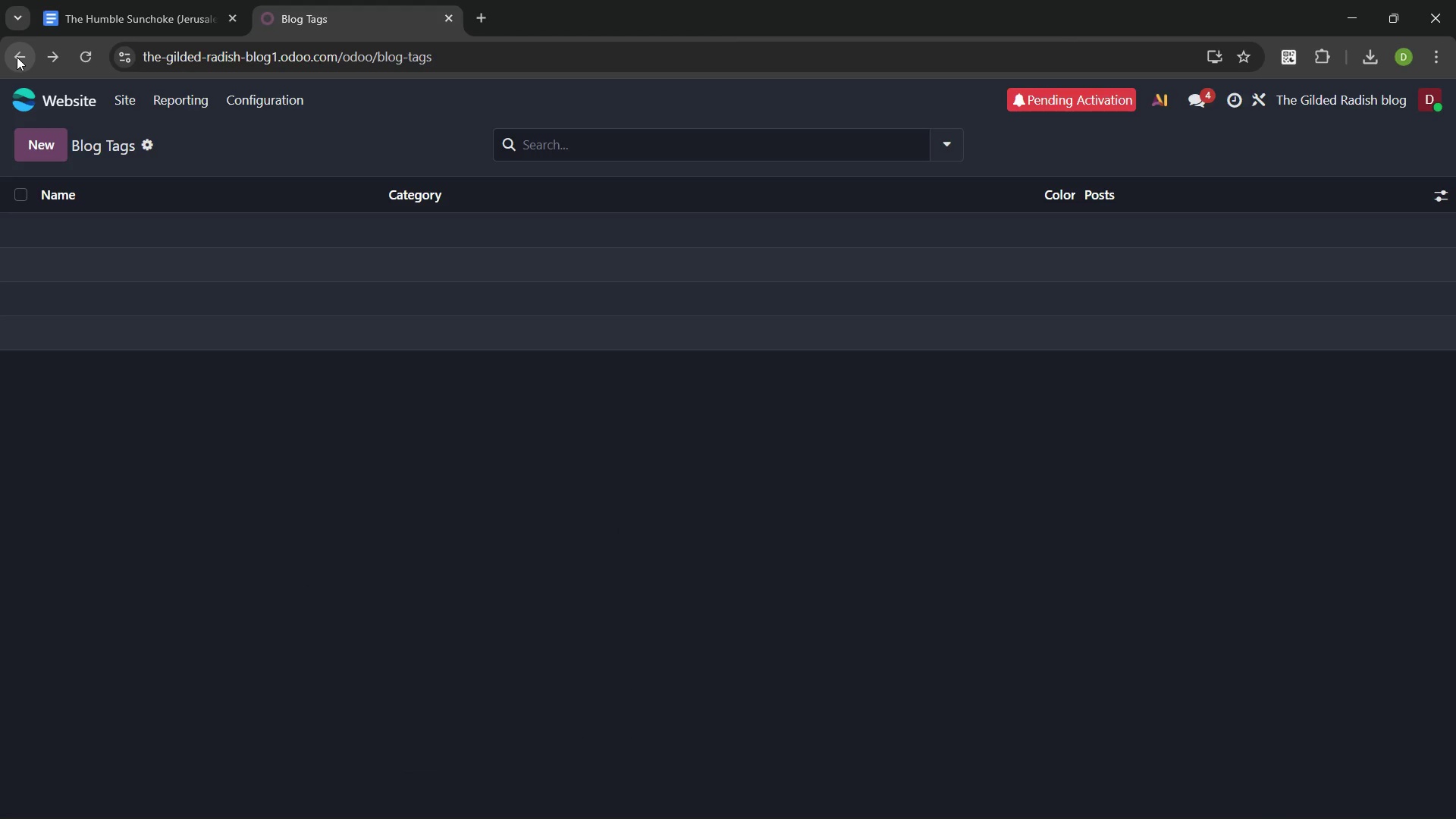 
left_click([17, 57])
 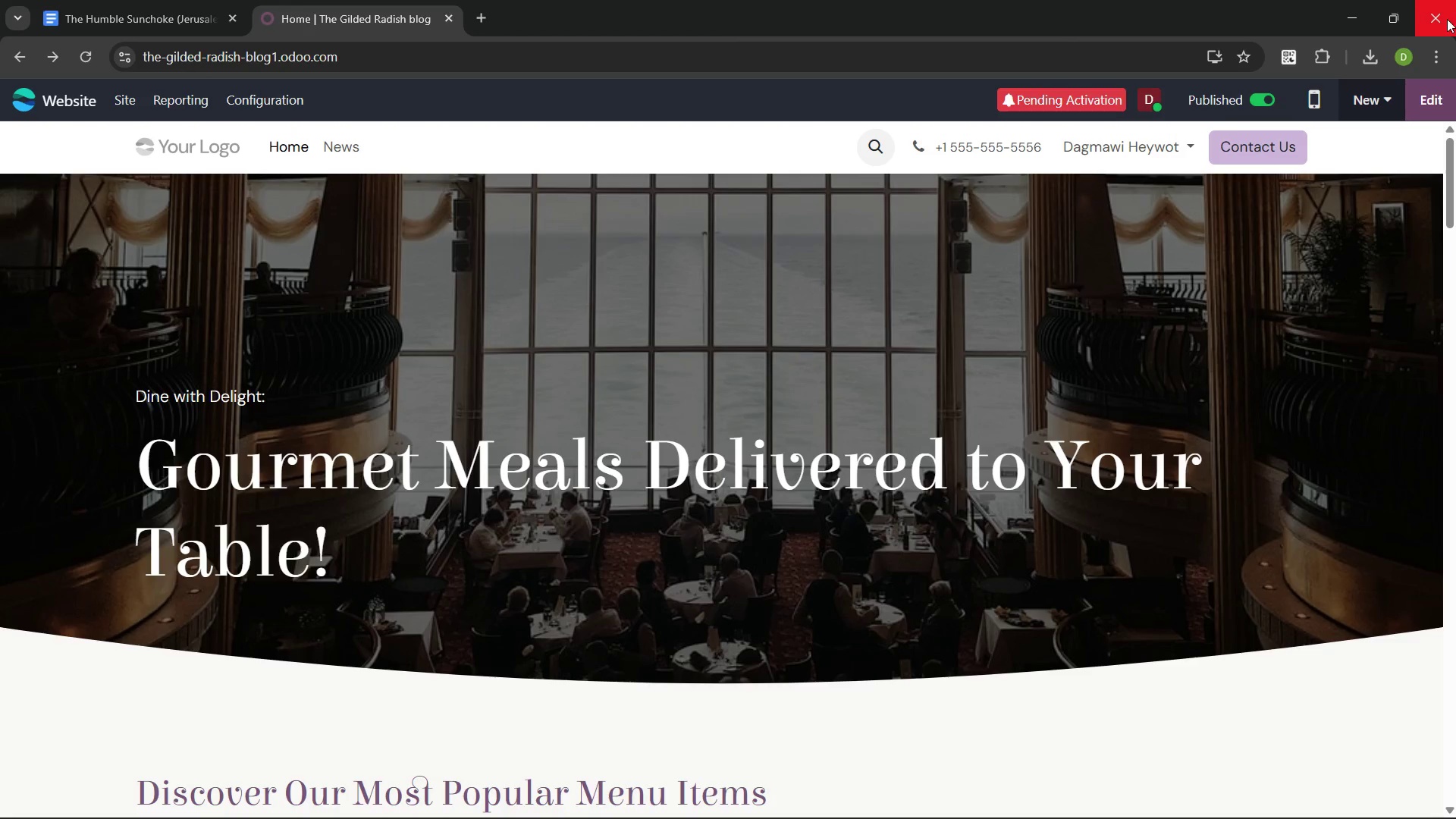 
left_click([1416, 91])
 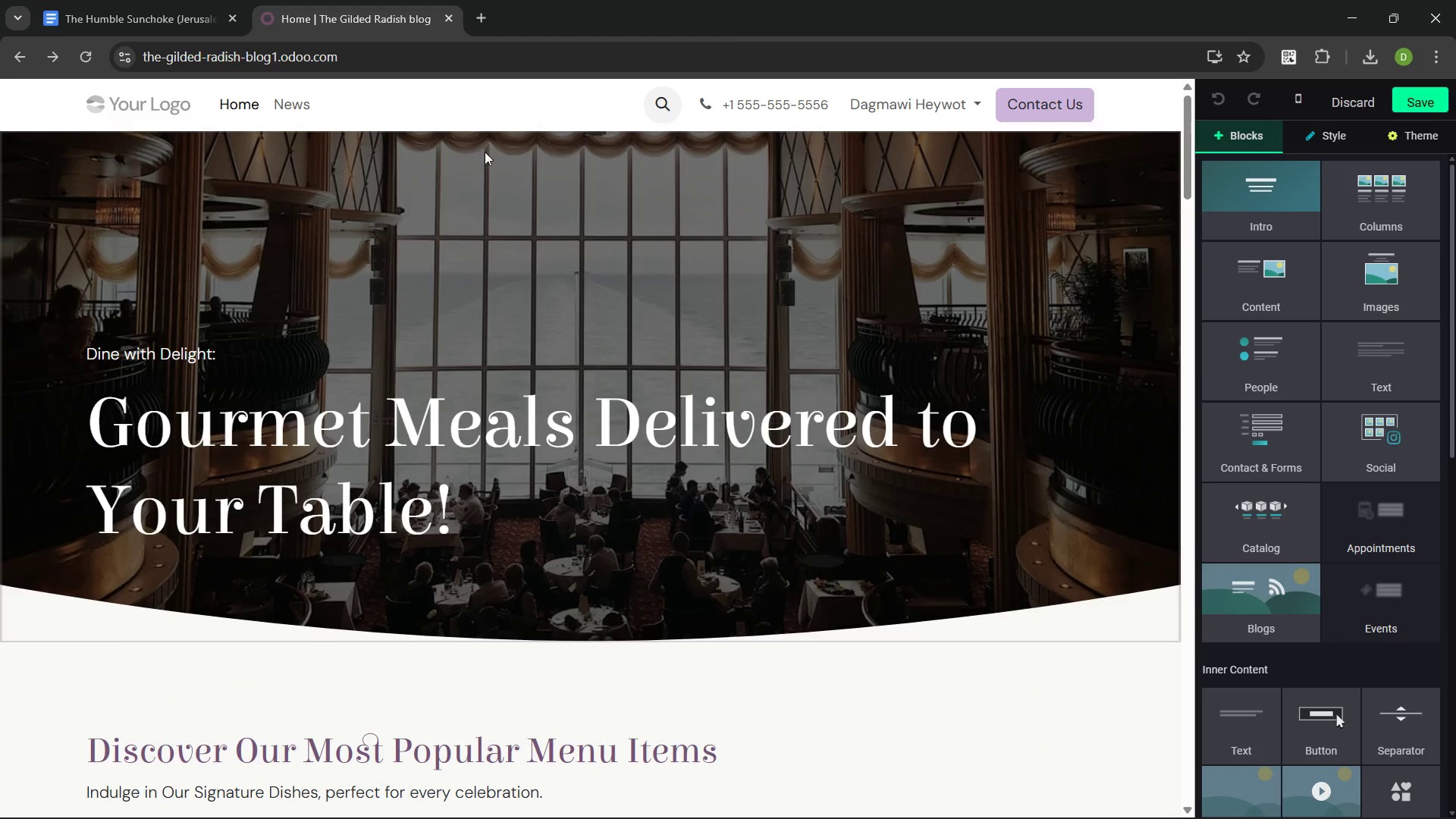 
wait(9.23)
 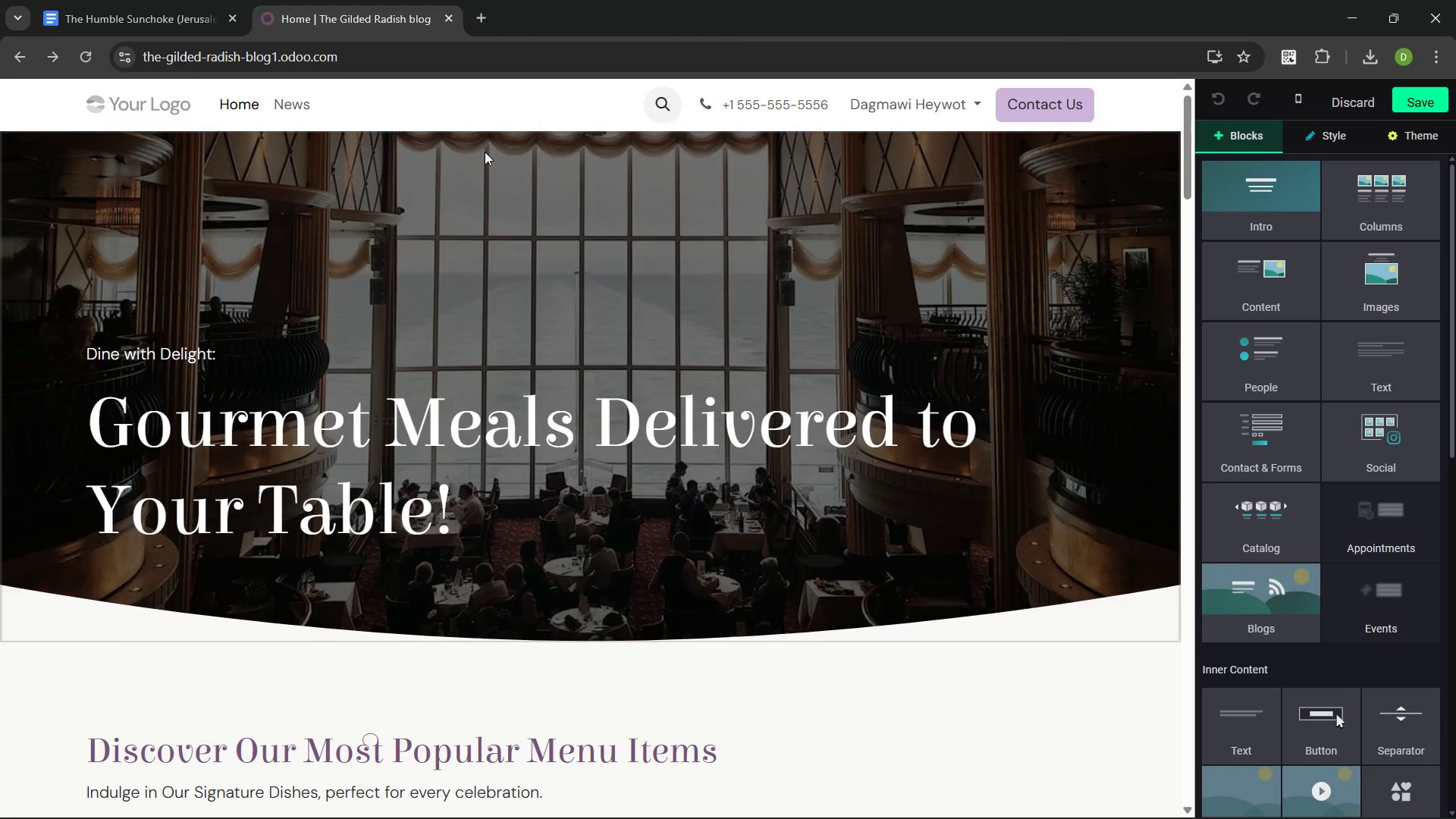 
left_click([1423, 103])
 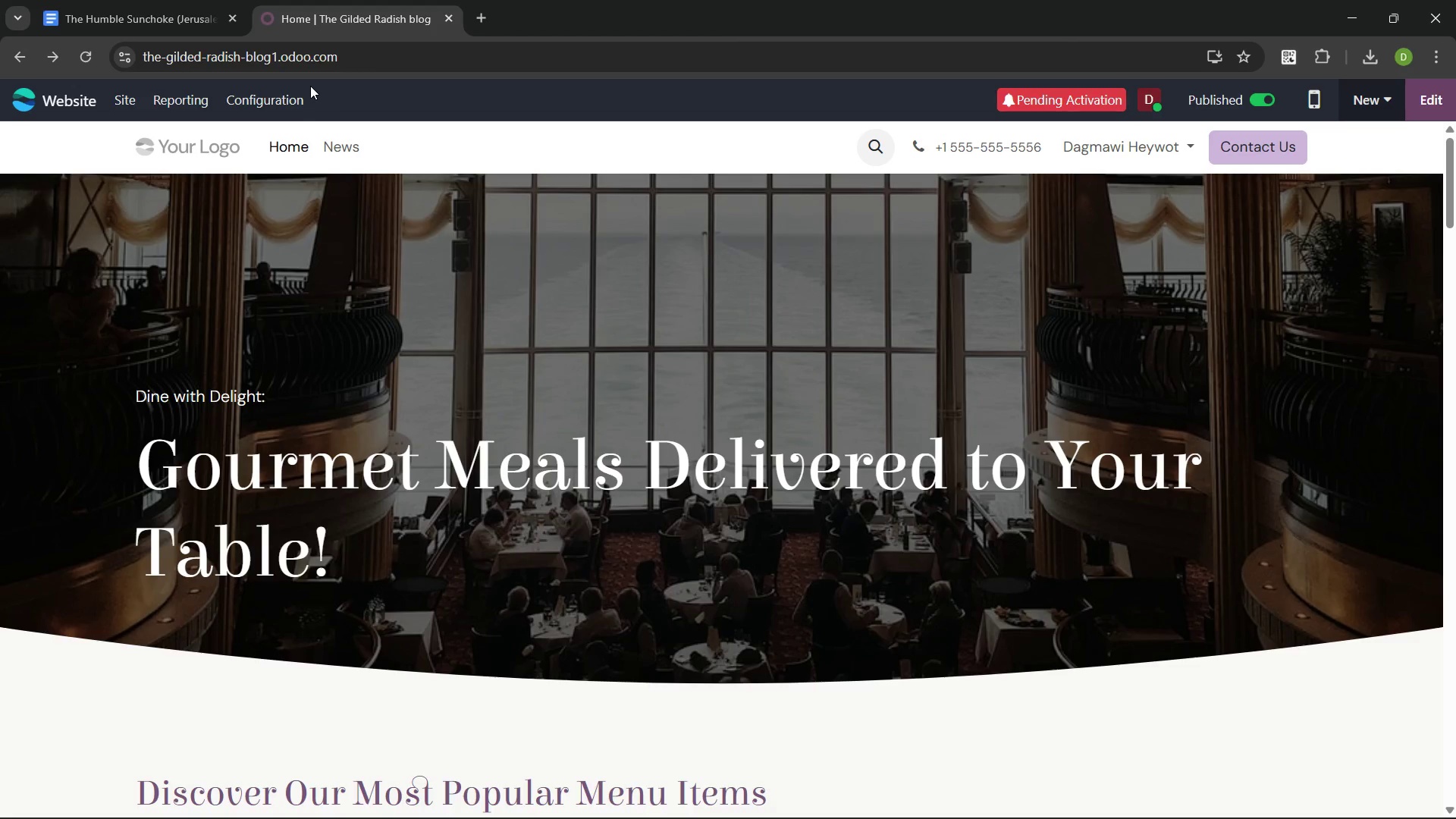 
left_click([272, 96])
 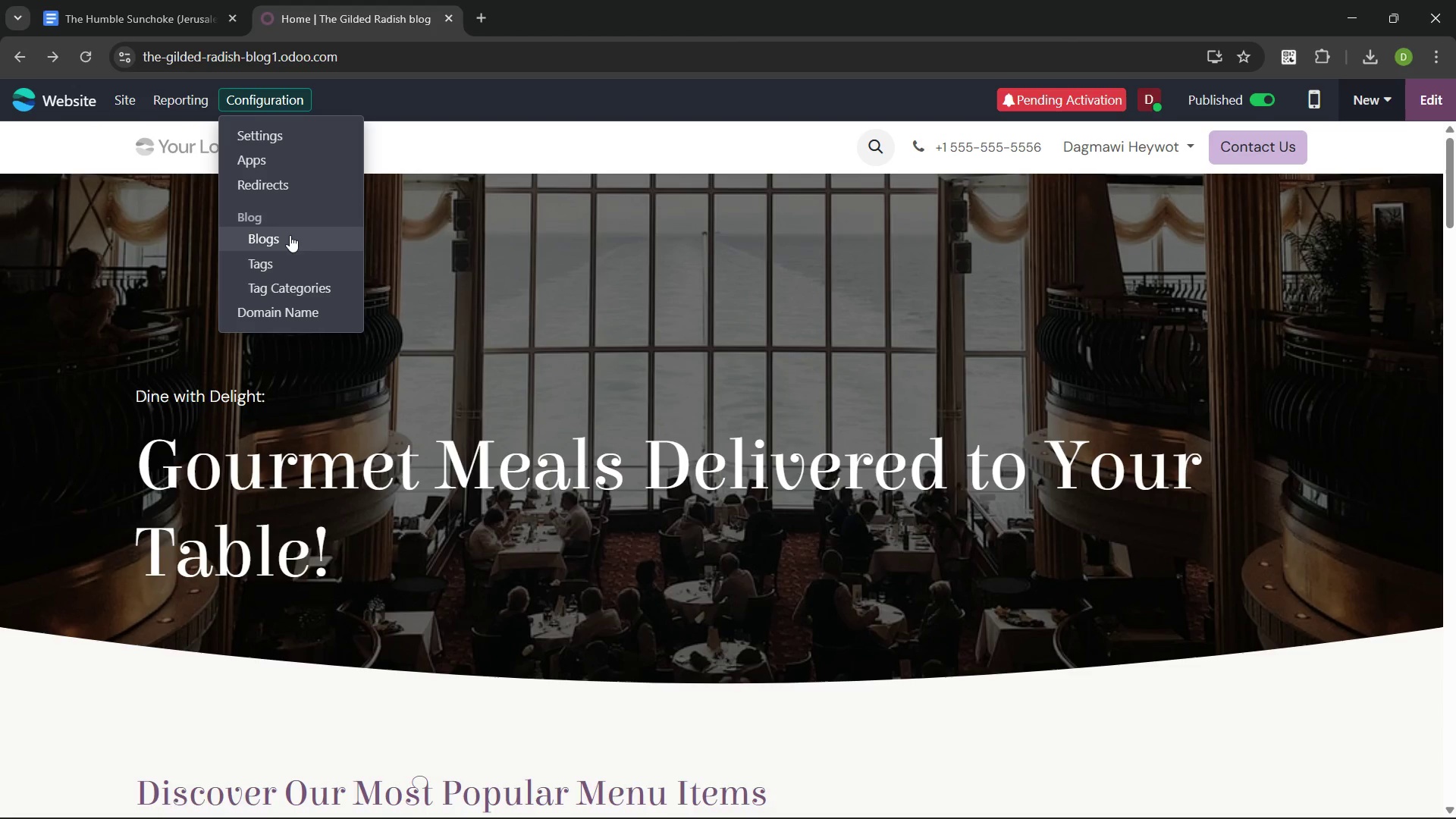 
left_click([288, 237])
 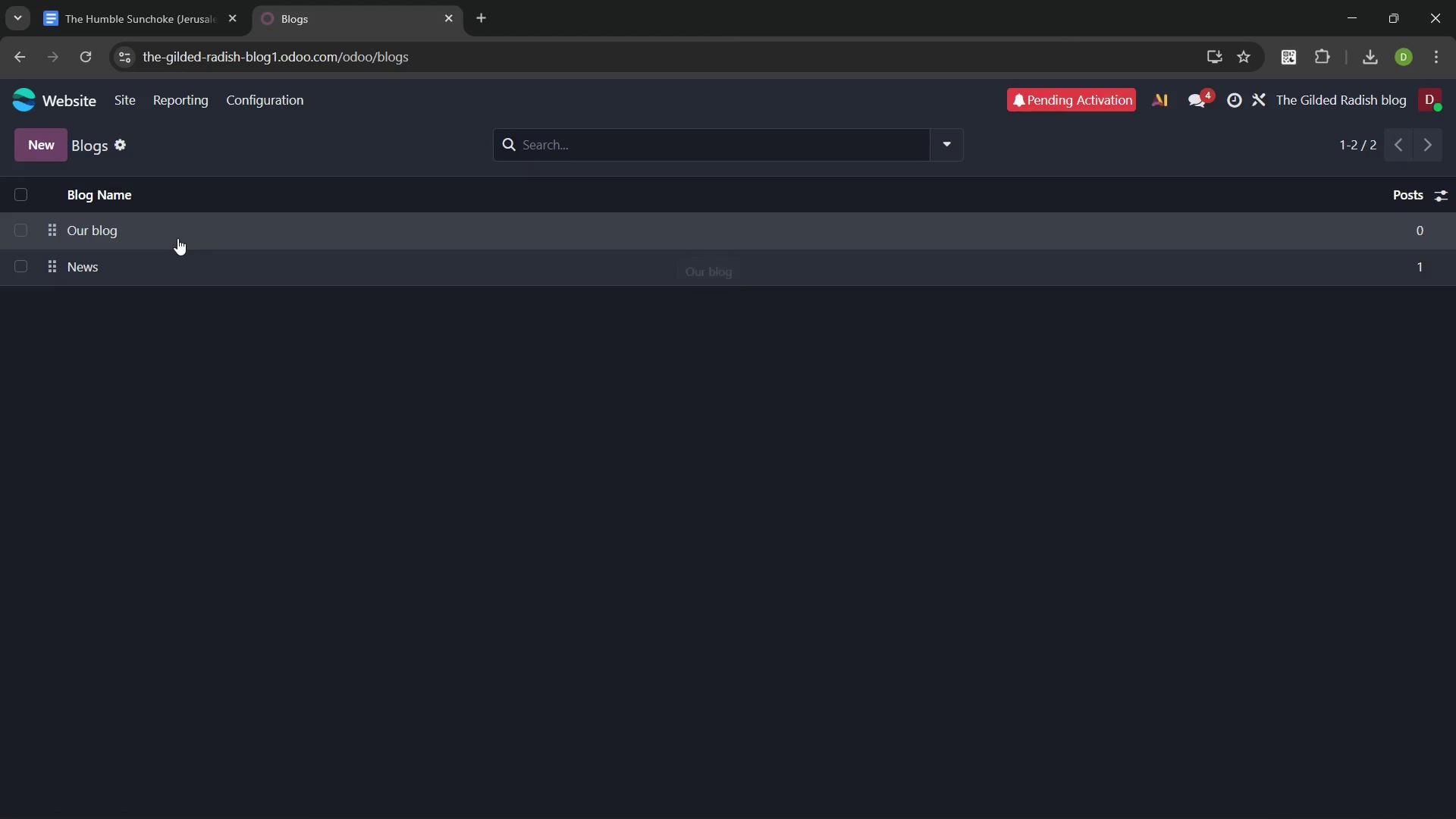 
left_click([177, 238])
 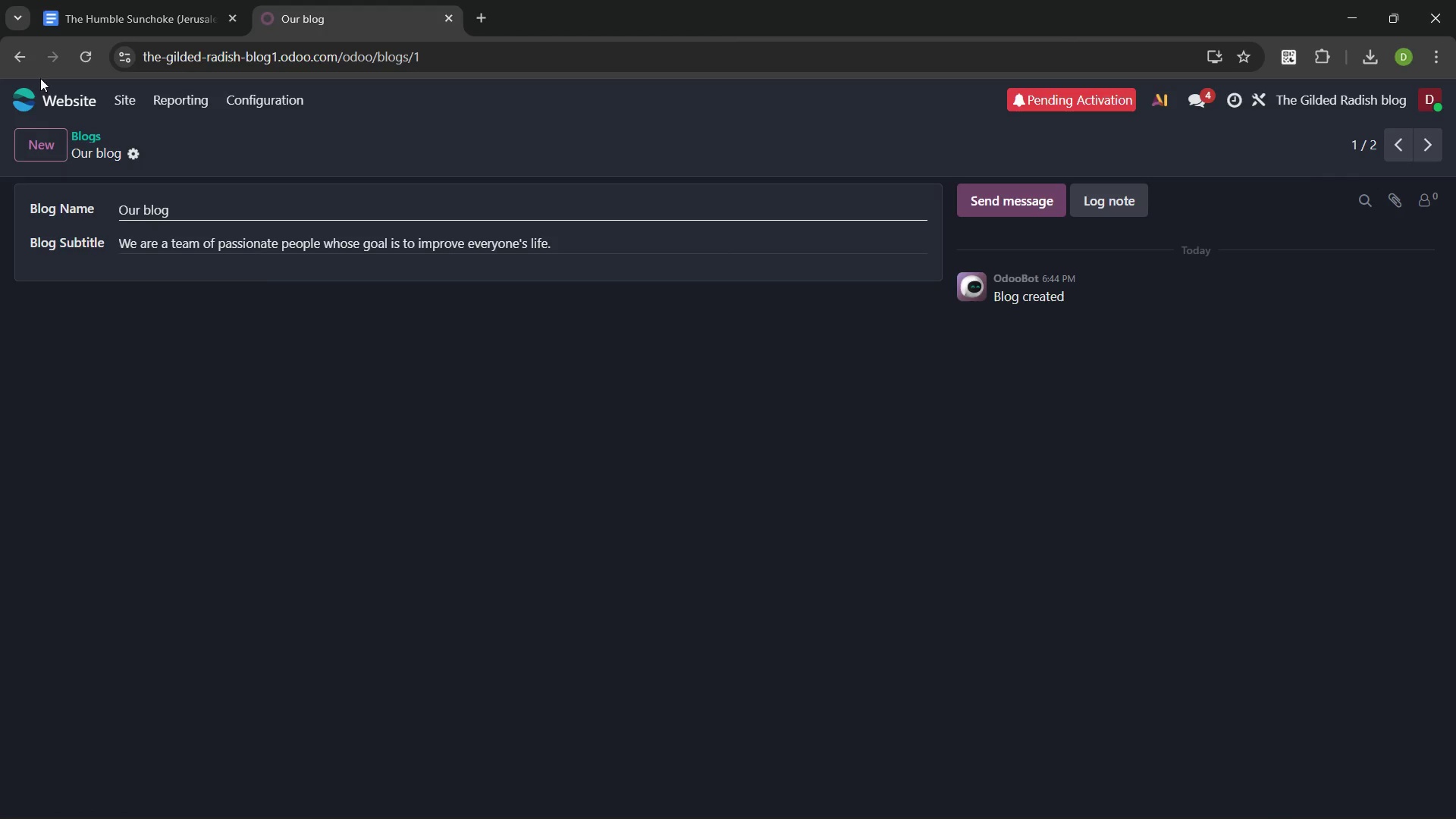 
left_click([25, 54])
 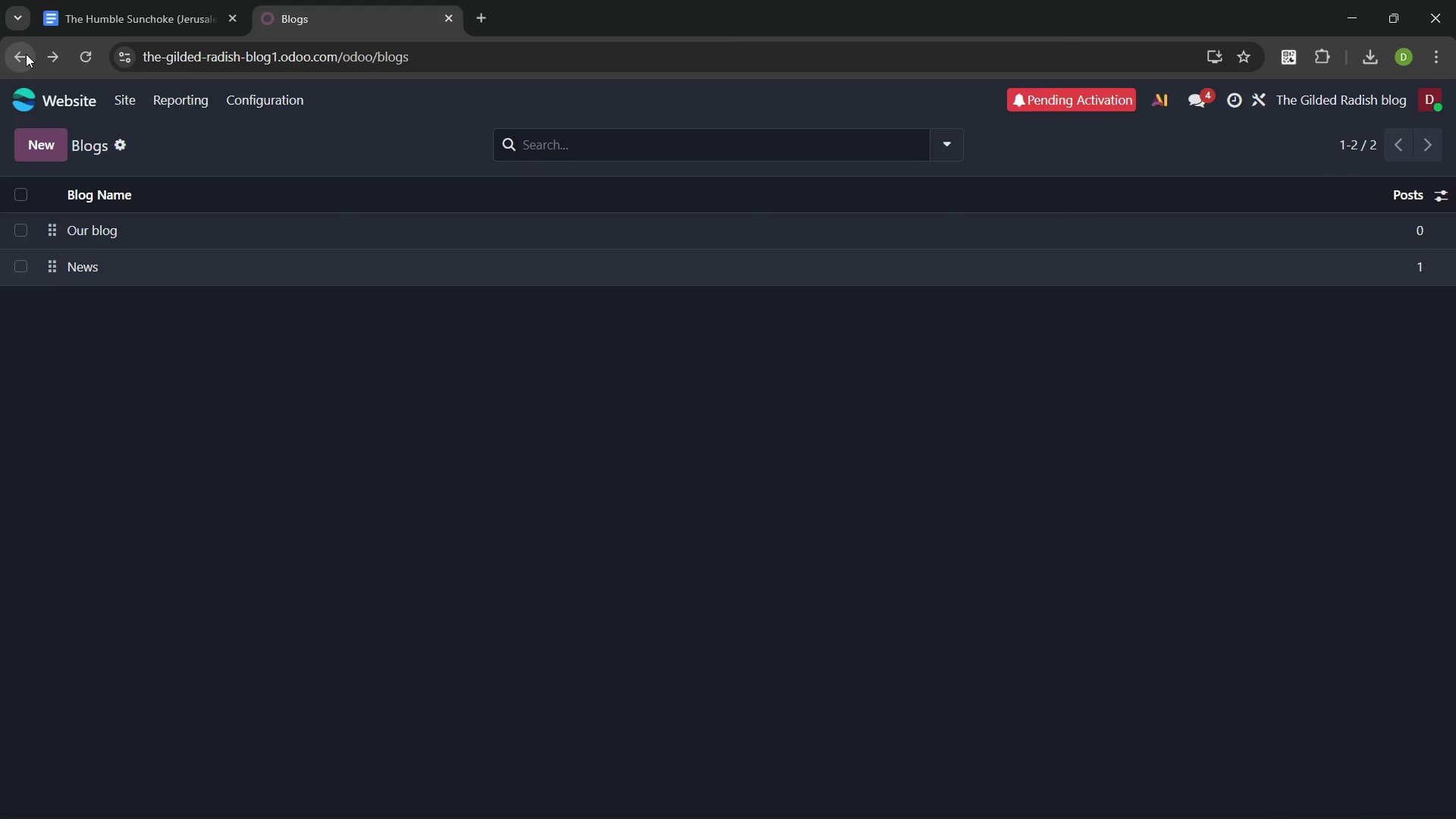 
left_click([26, 54])
 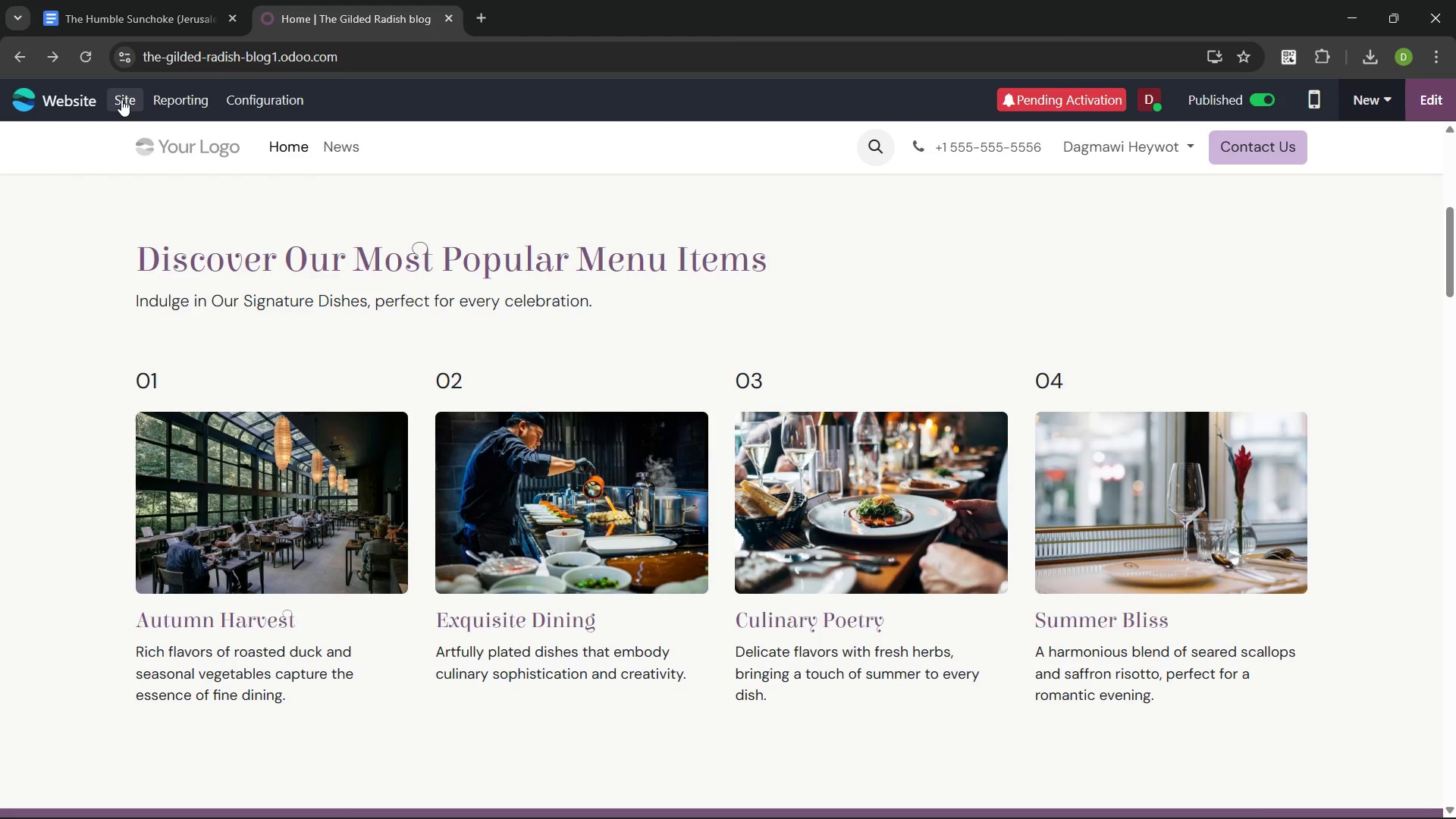 
wait(7.53)
 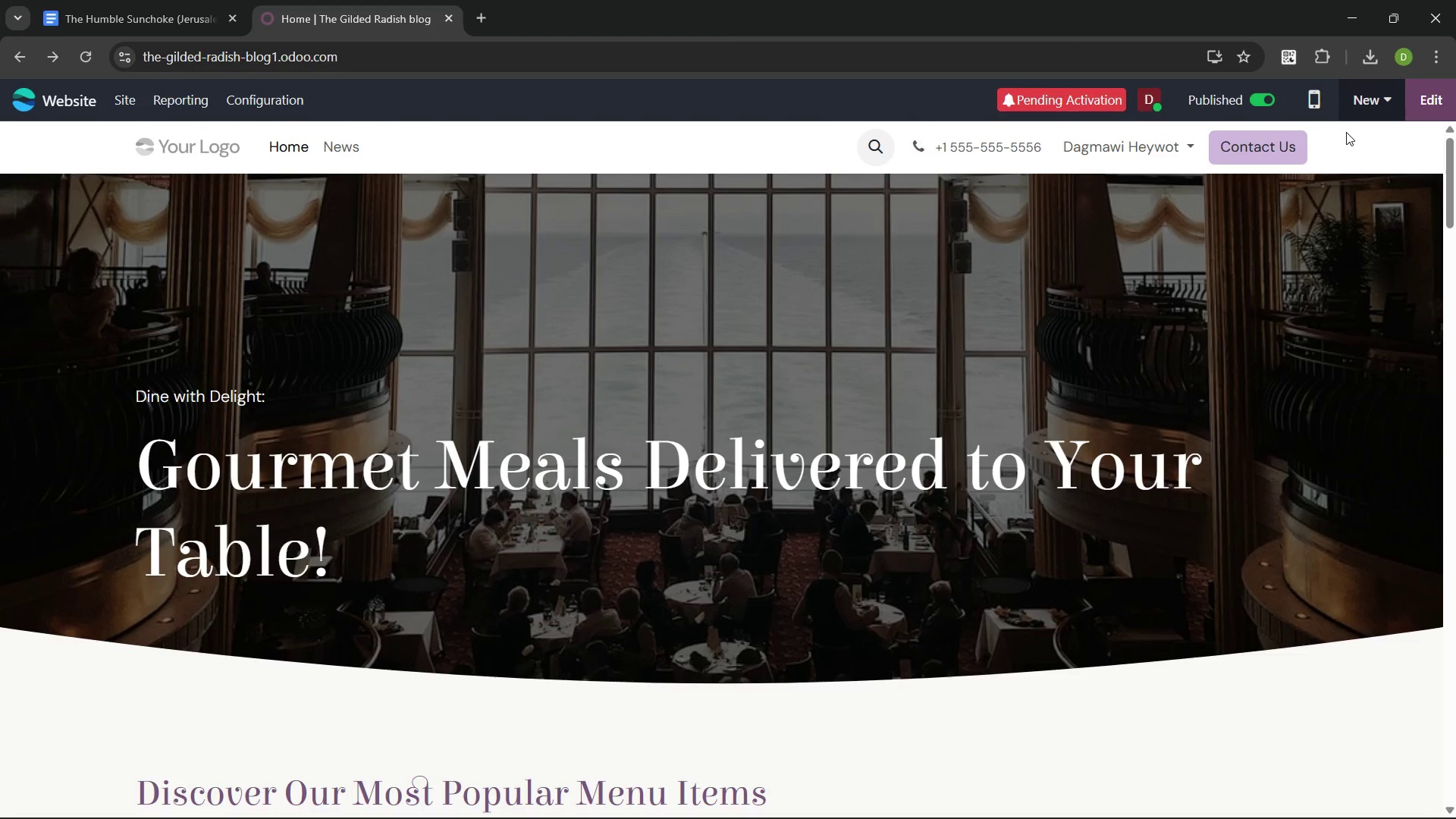 
left_click([1373, 99])
 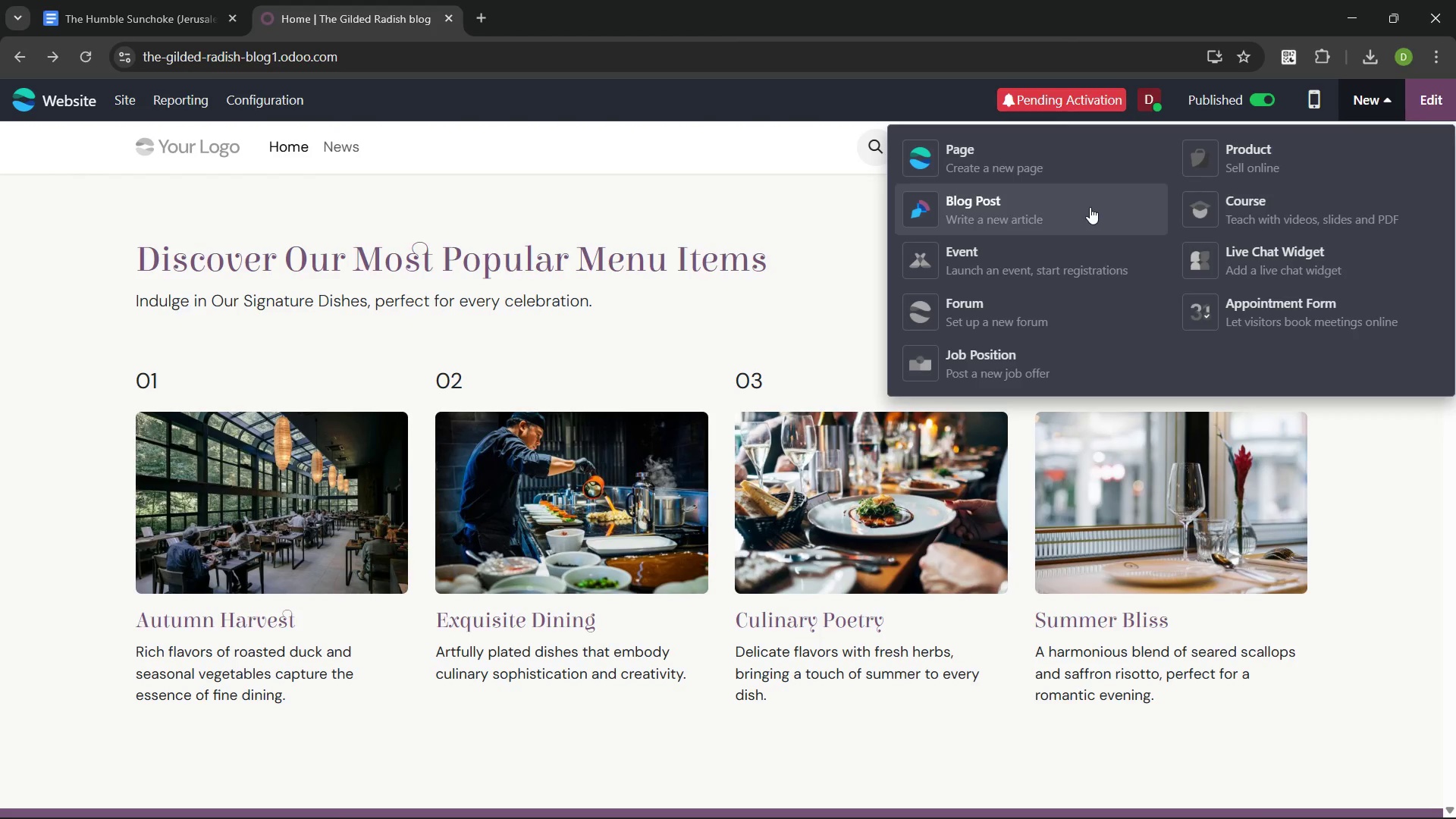 
left_click([765, 202])
 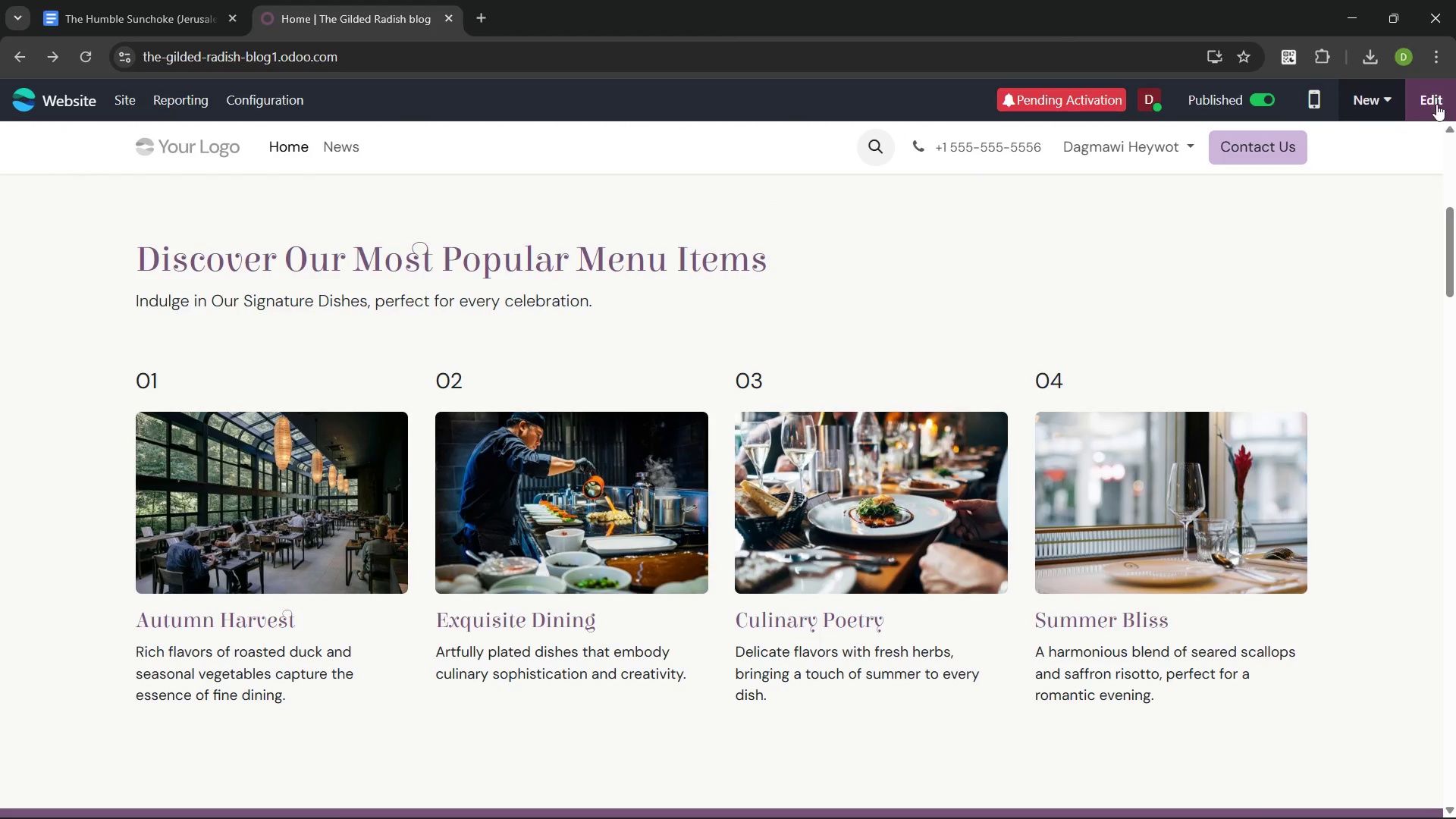 
left_click([1432, 98])
 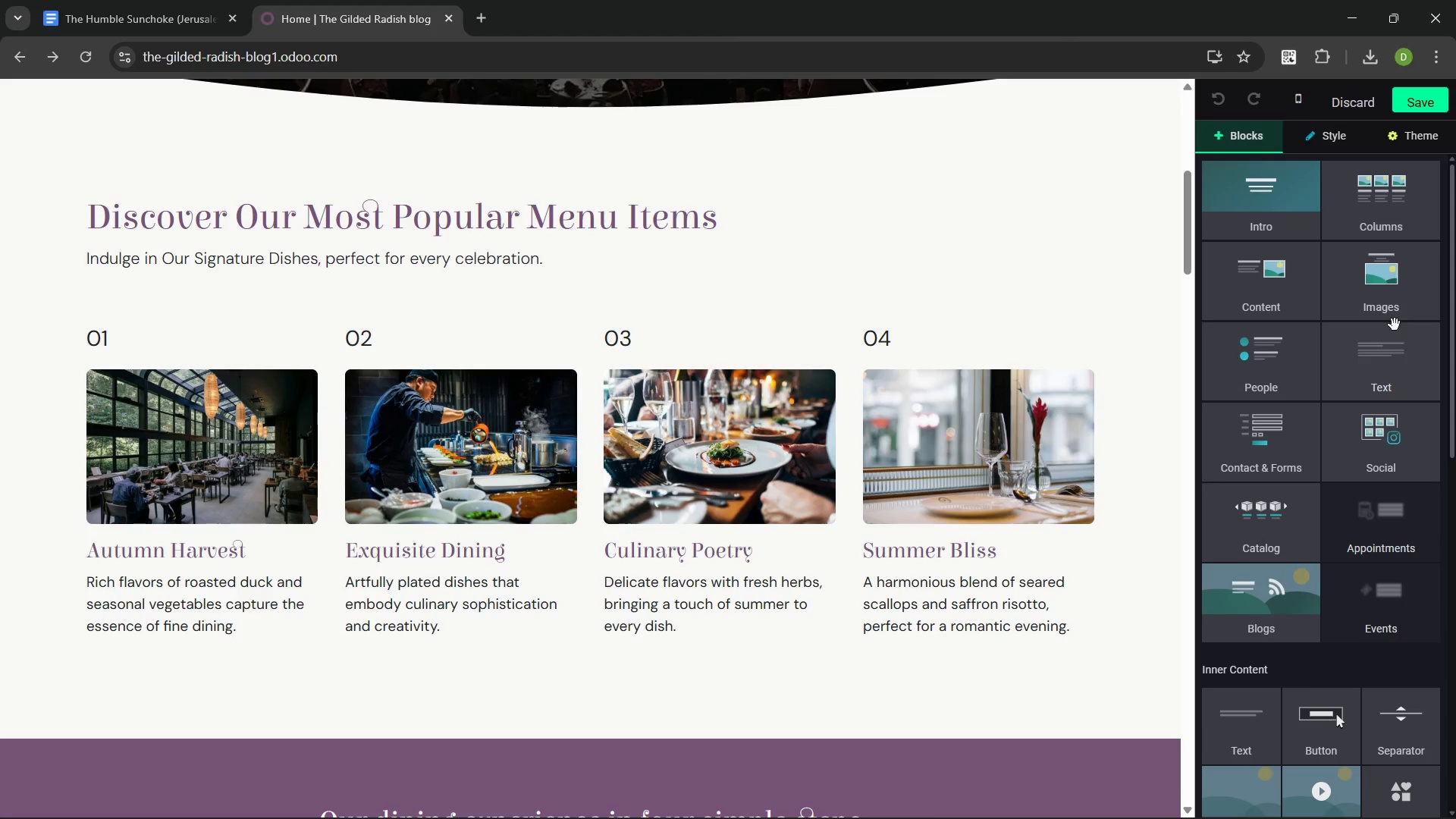 
mouse_move([1364, 248])
 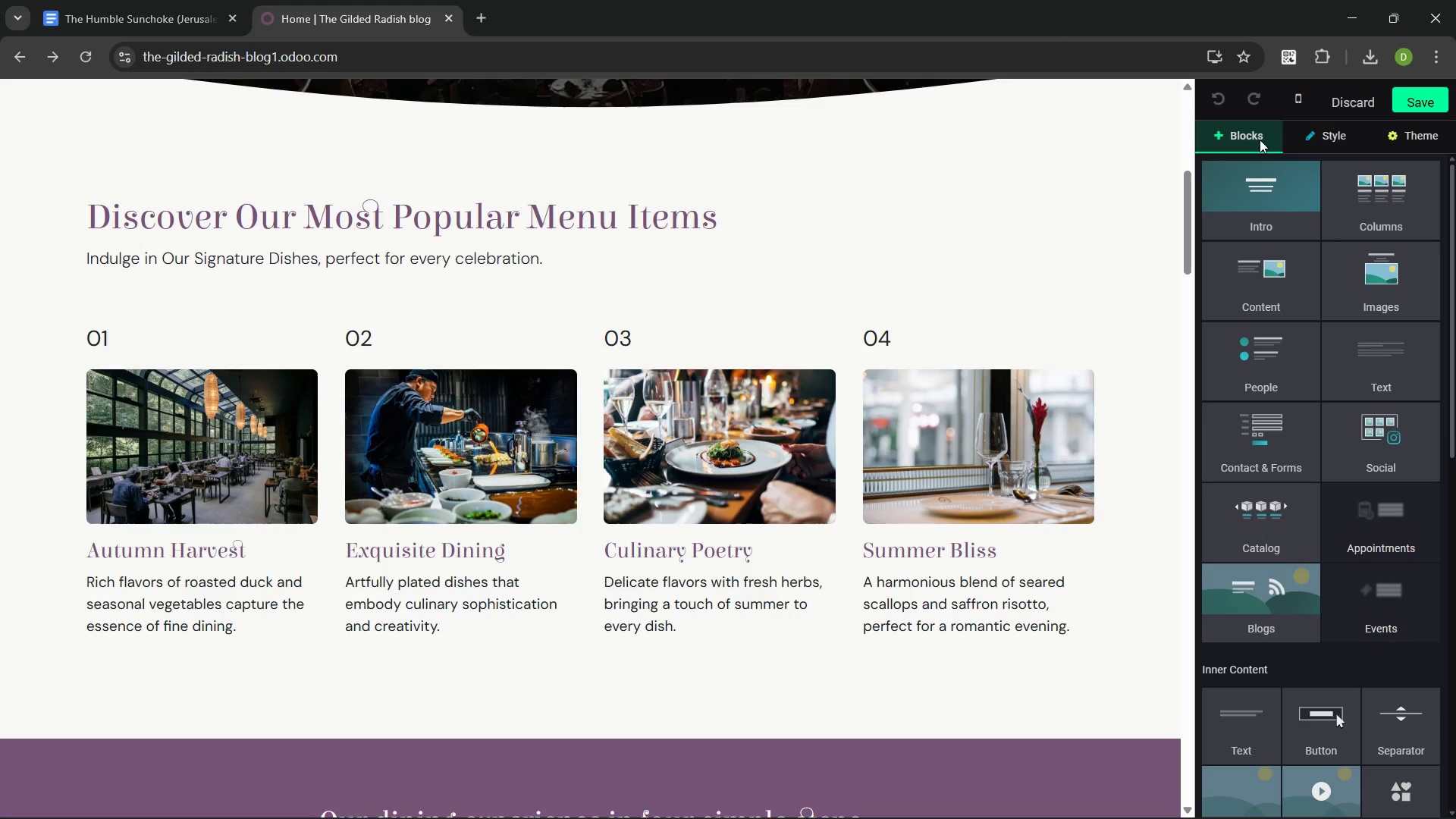 
left_click([1260, 139])
 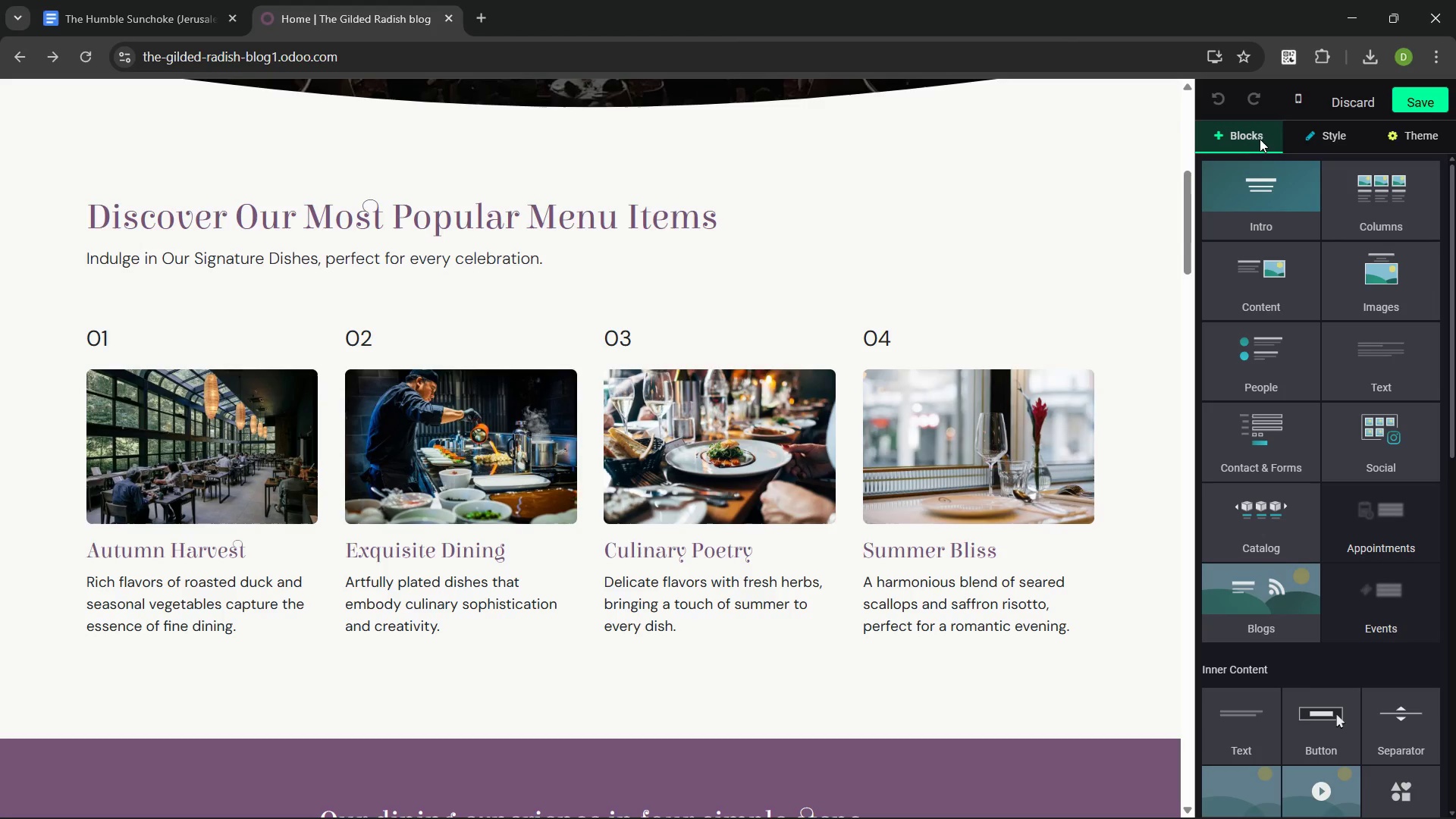 
type(blo)
 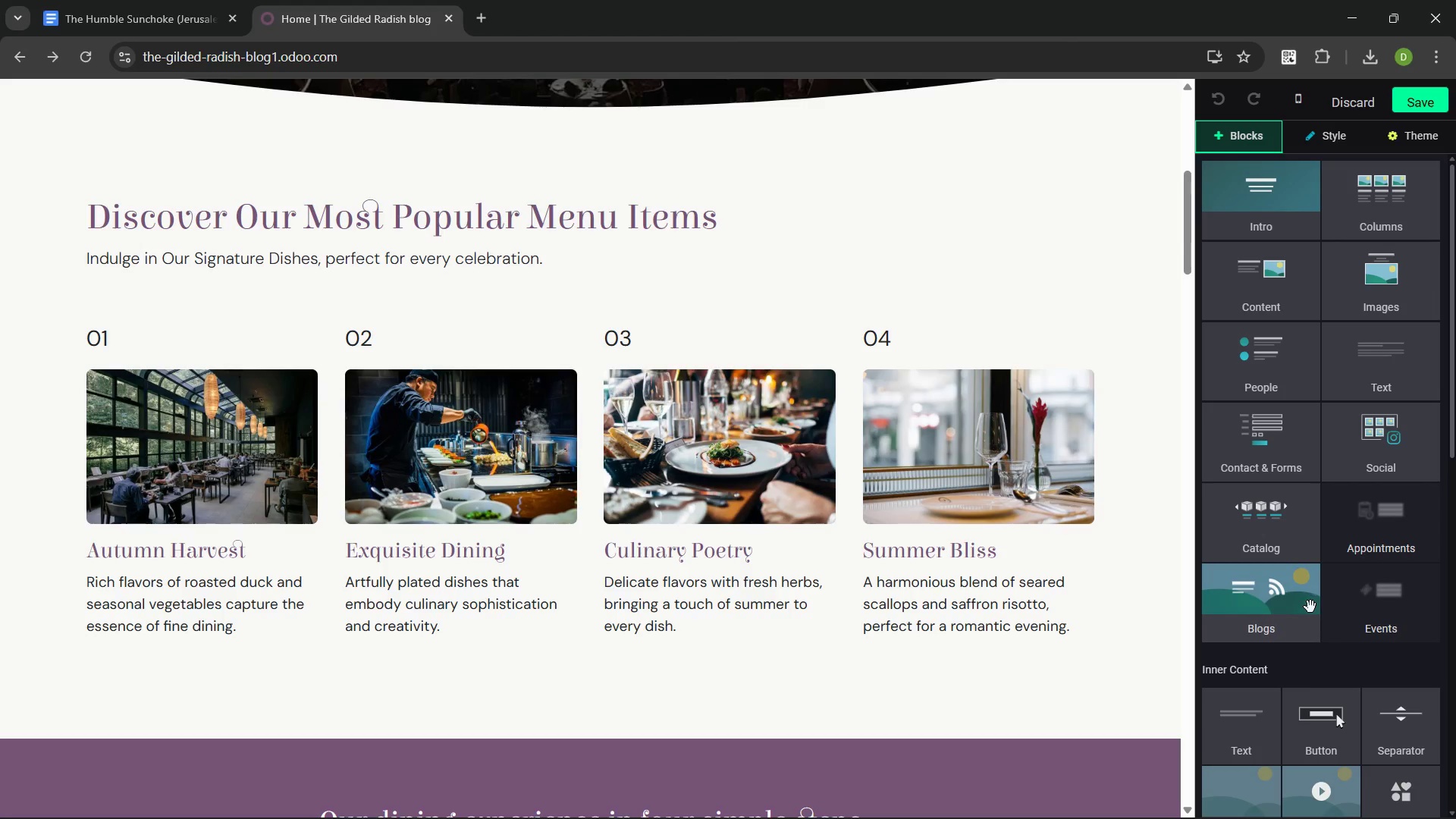 
left_click_drag(start_coordinate=[1266, 607], to_coordinate=[714, 151])
 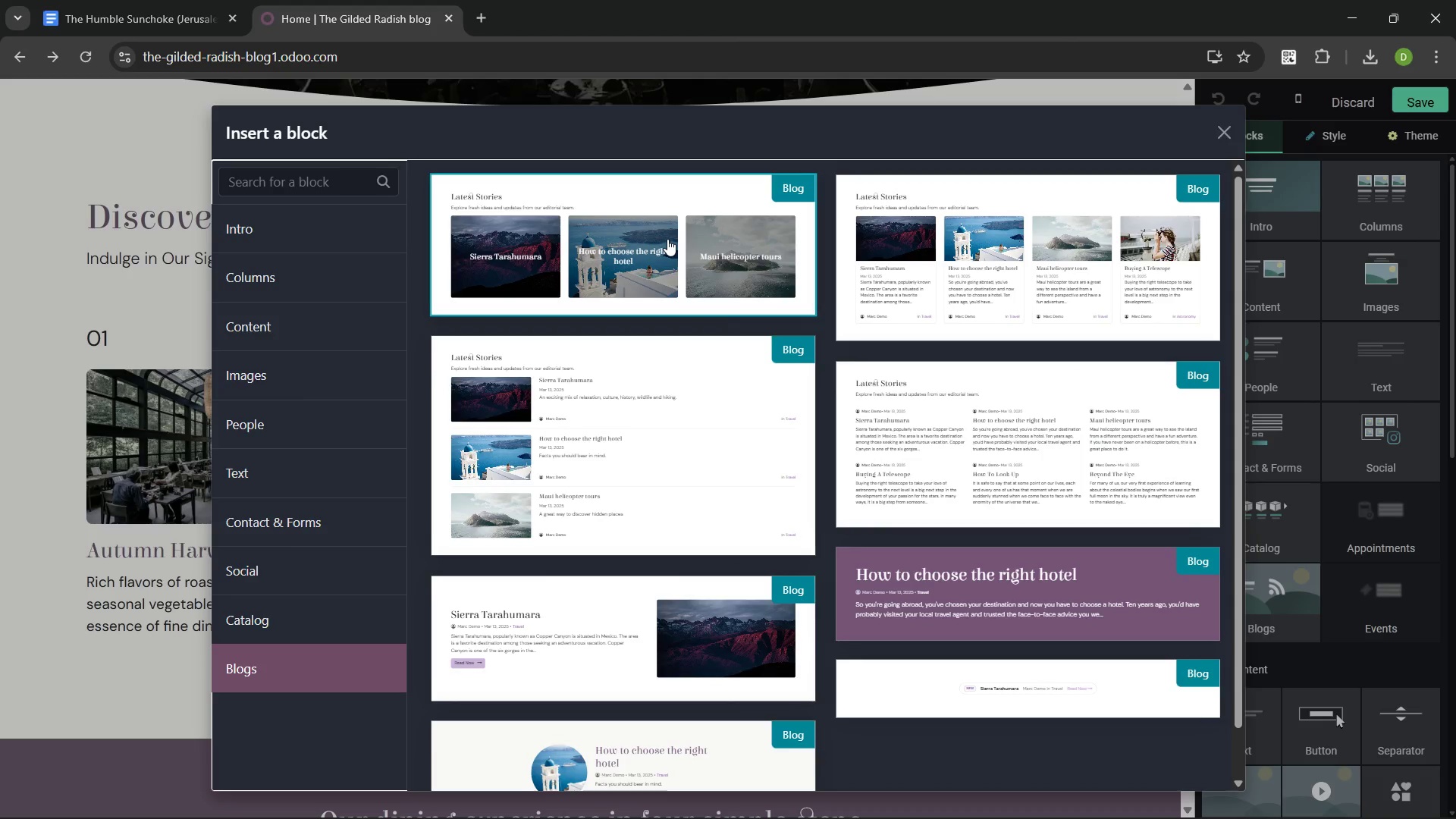 
left_click([667, 239])
 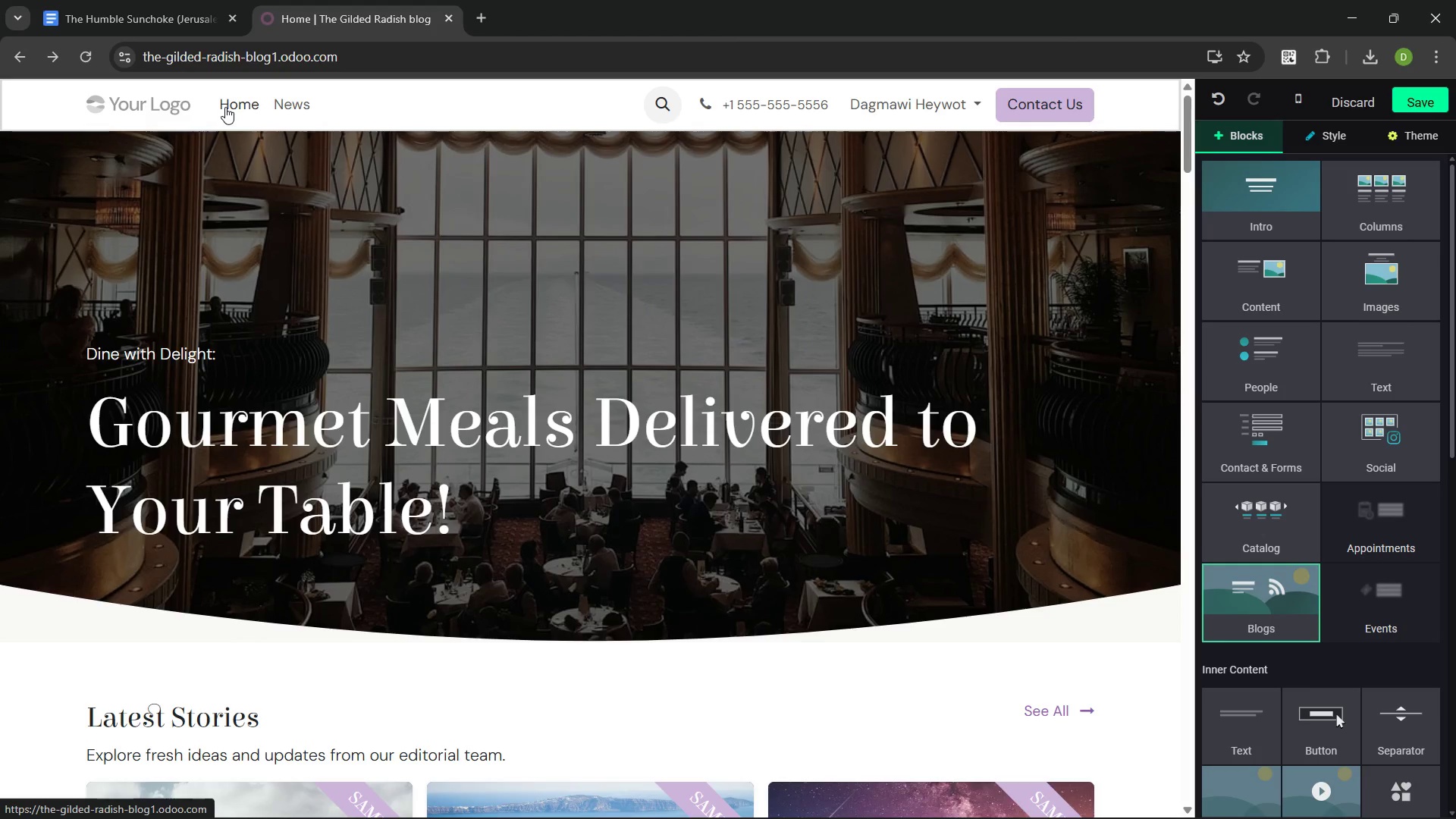 
wait(17.66)
 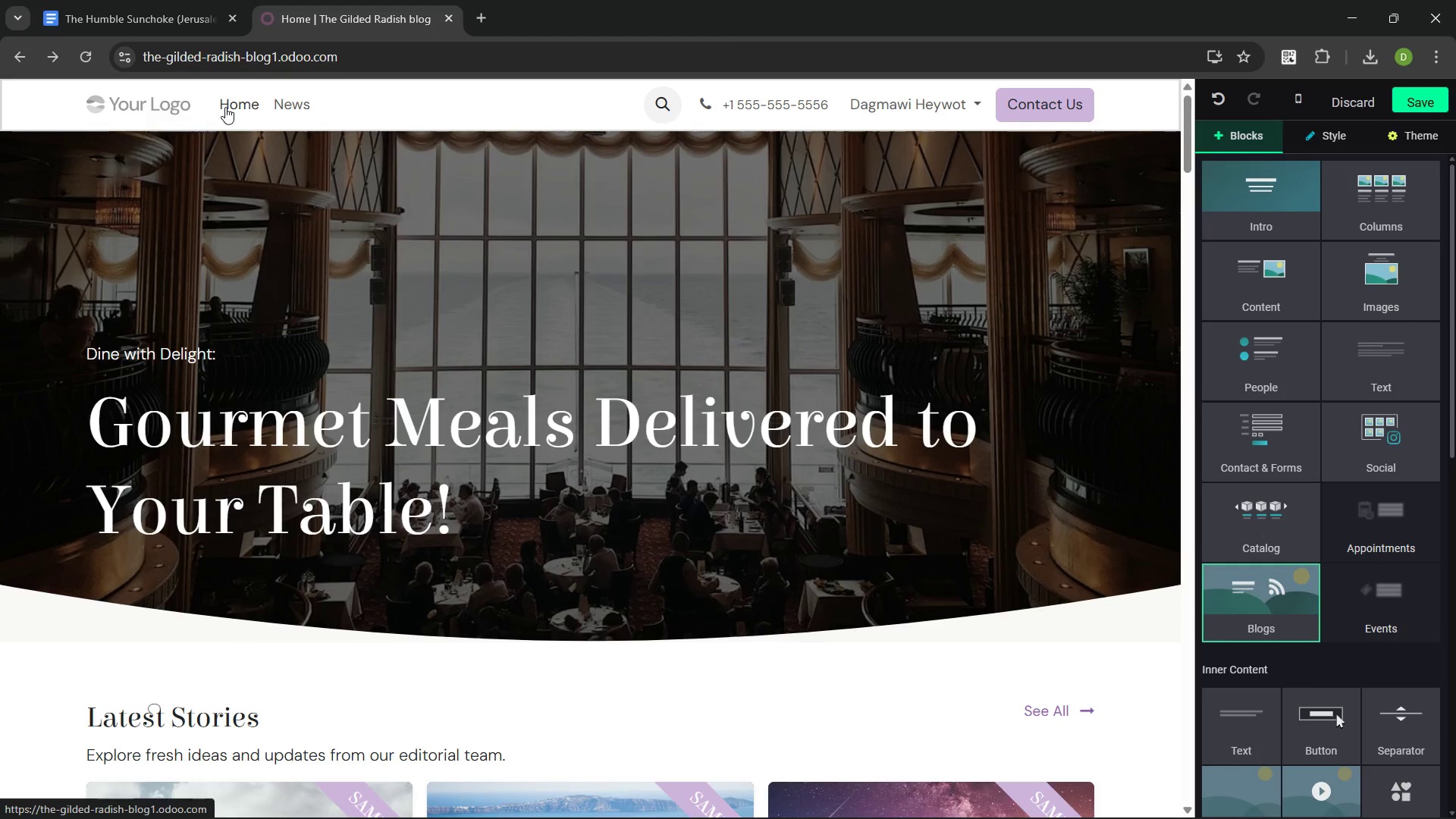 
left_click([1360, 93])
 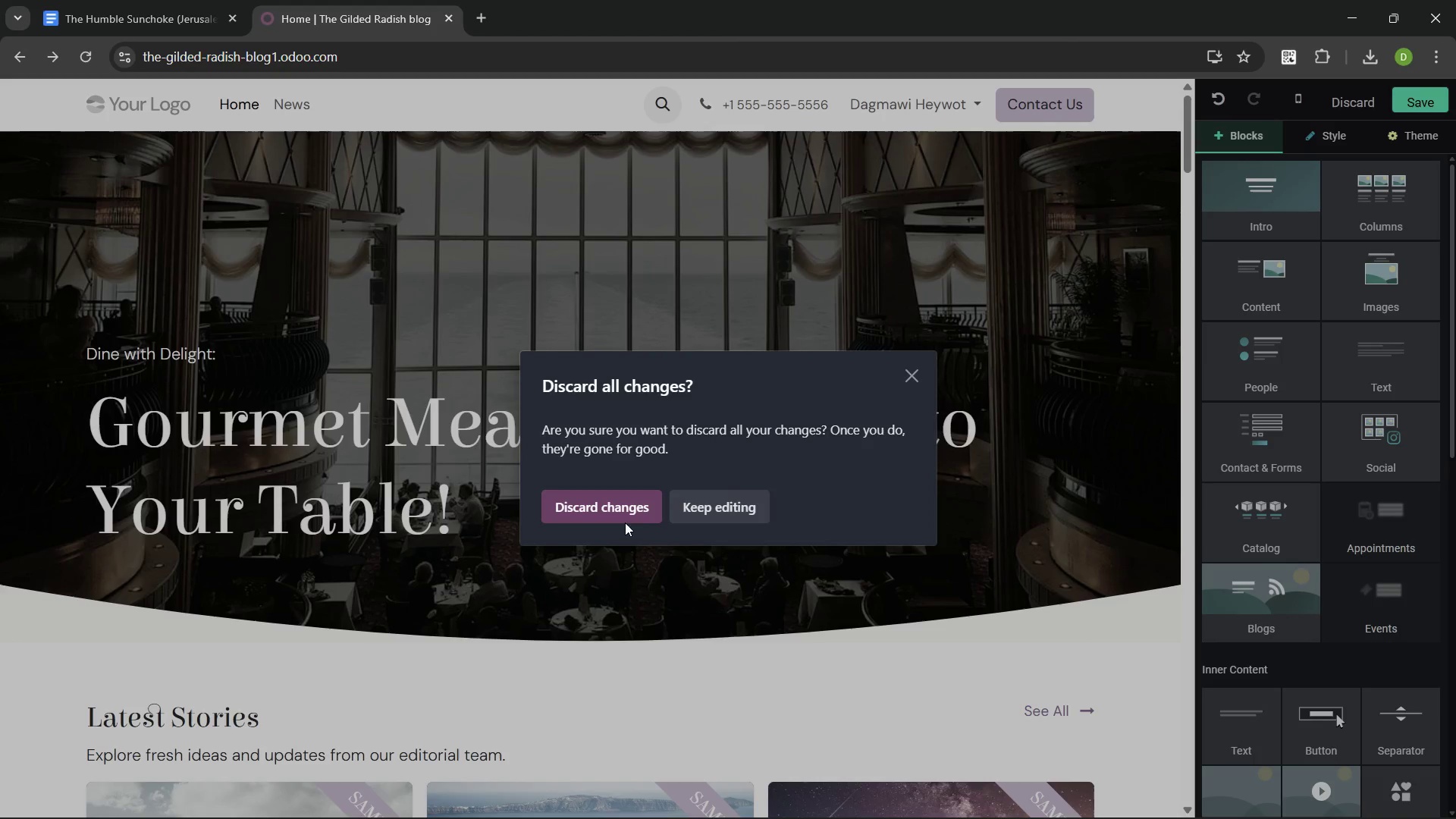 
left_click([619, 513])
 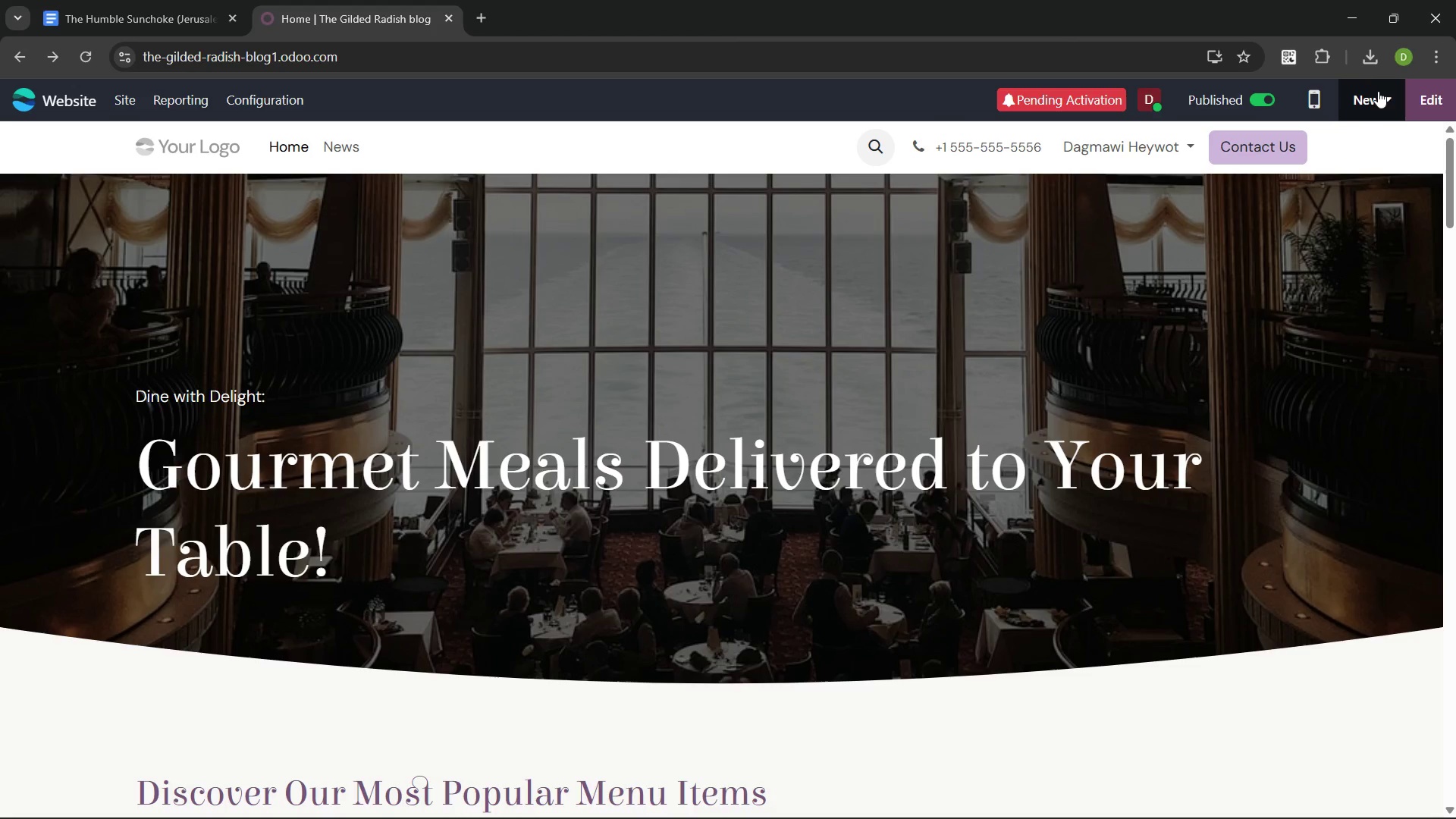 
left_click([1378, 91])
 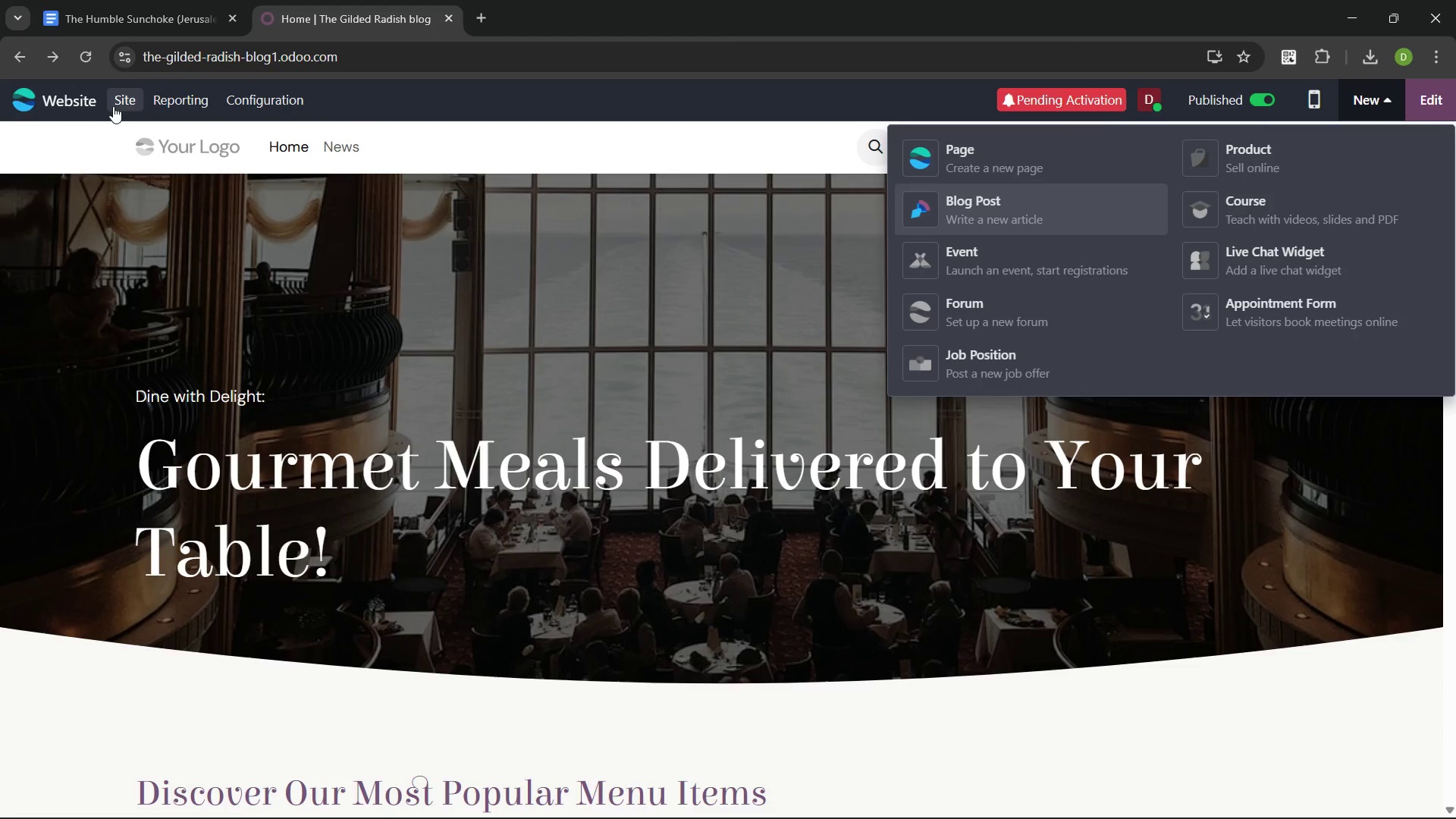 
wait(5.12)
 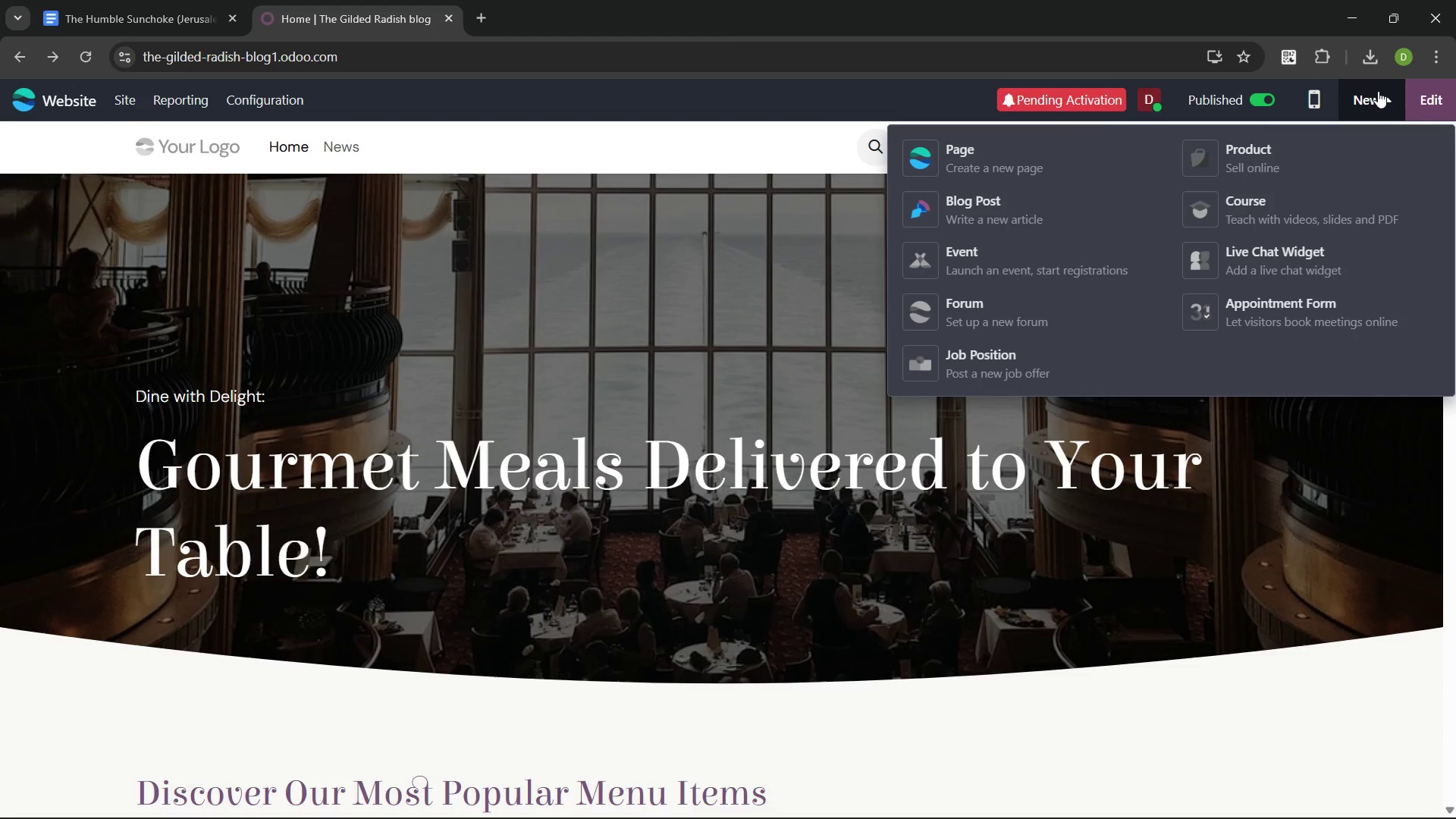 
left_click([124, 93])
 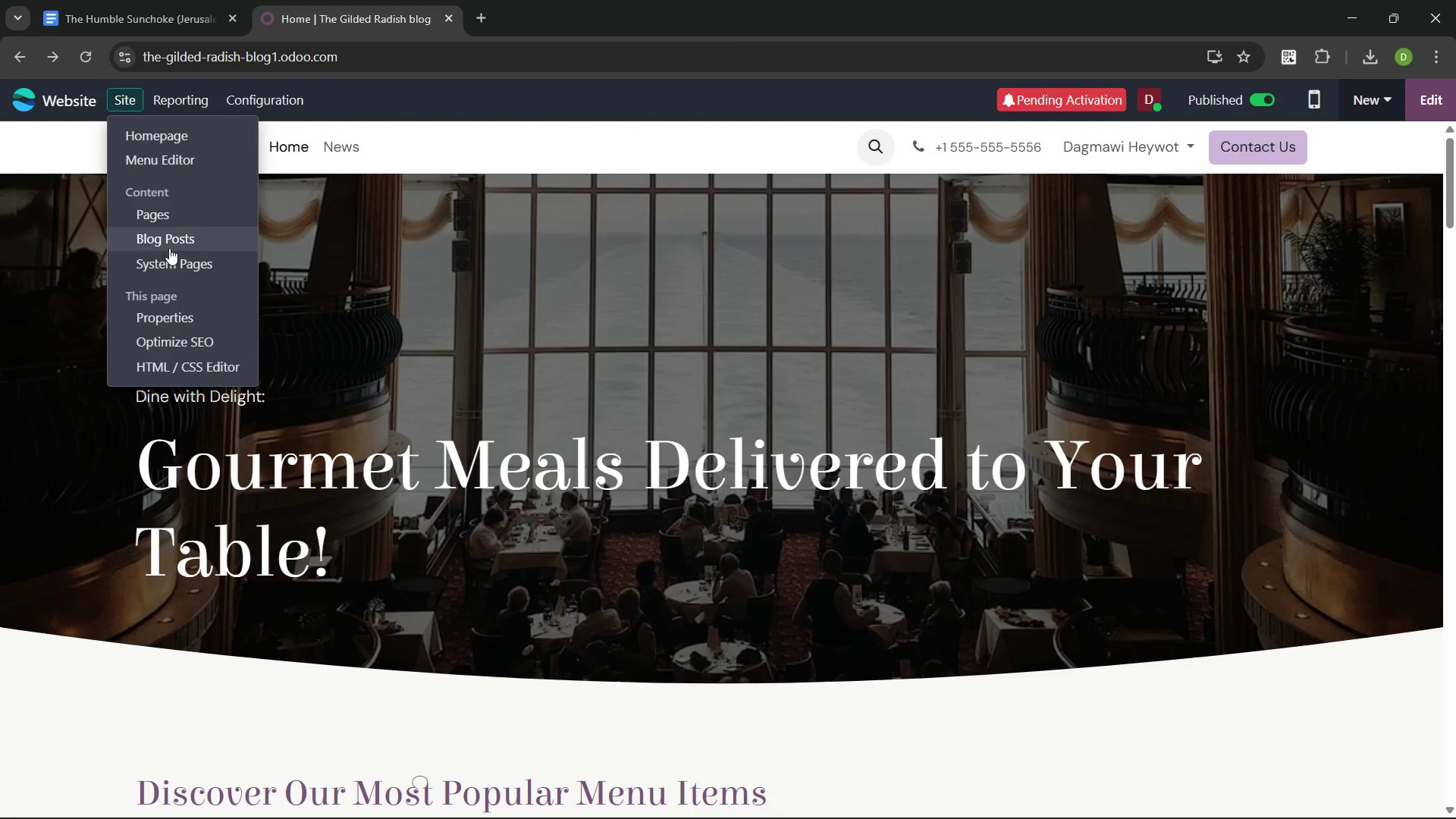 
left_click([164, 240])
 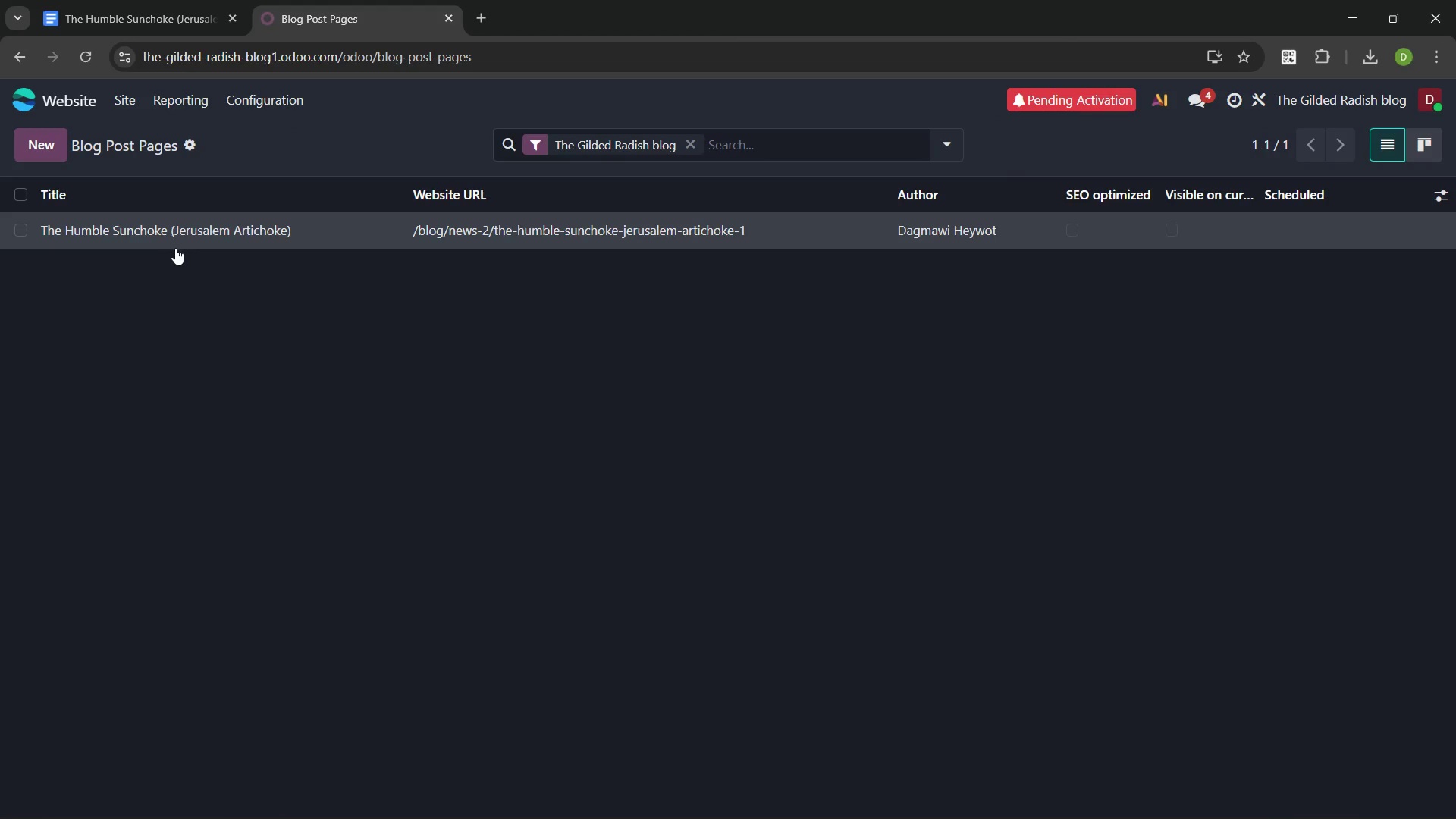 
left_click([176, 237])
 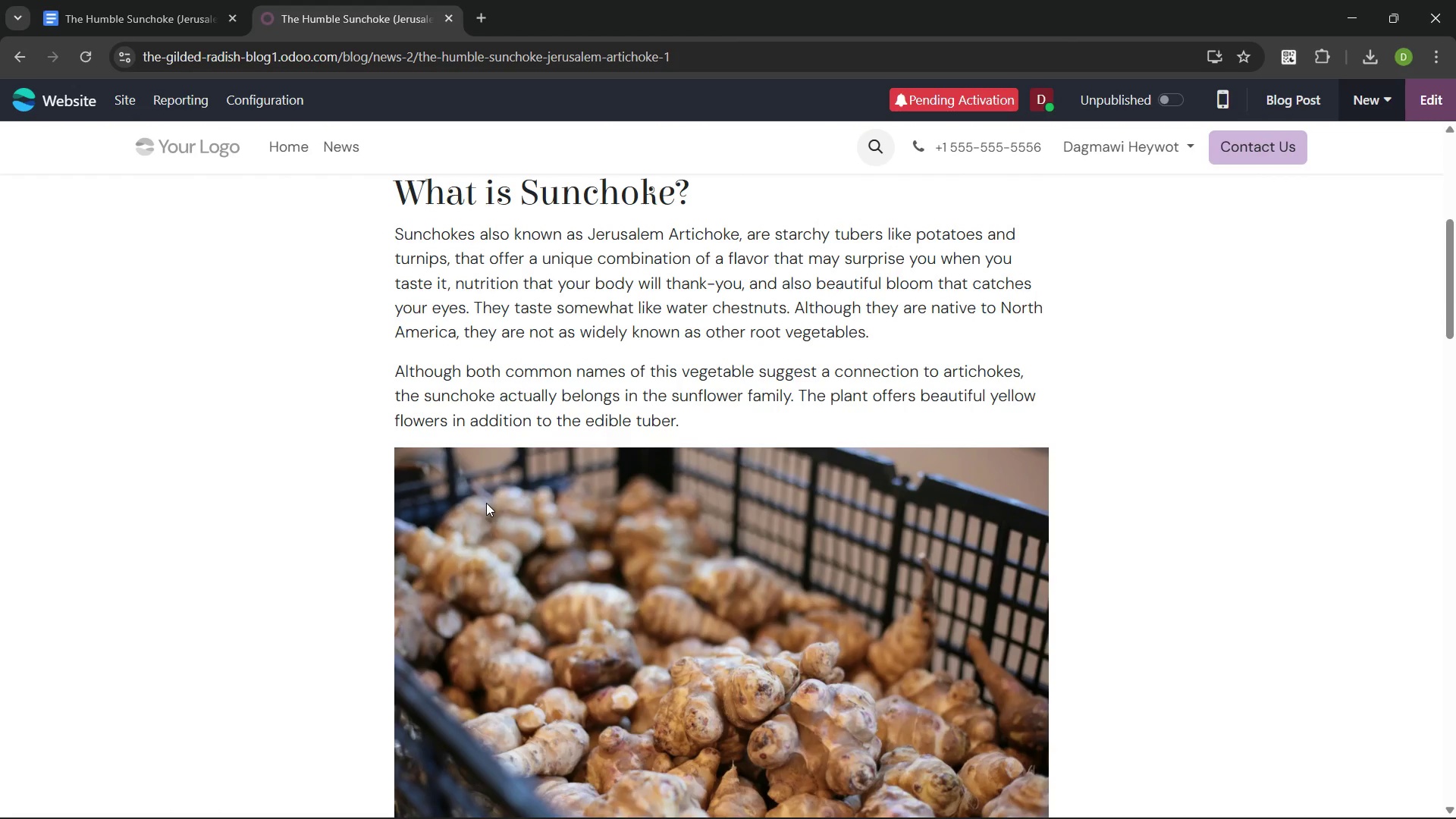 
wait(11.39)
 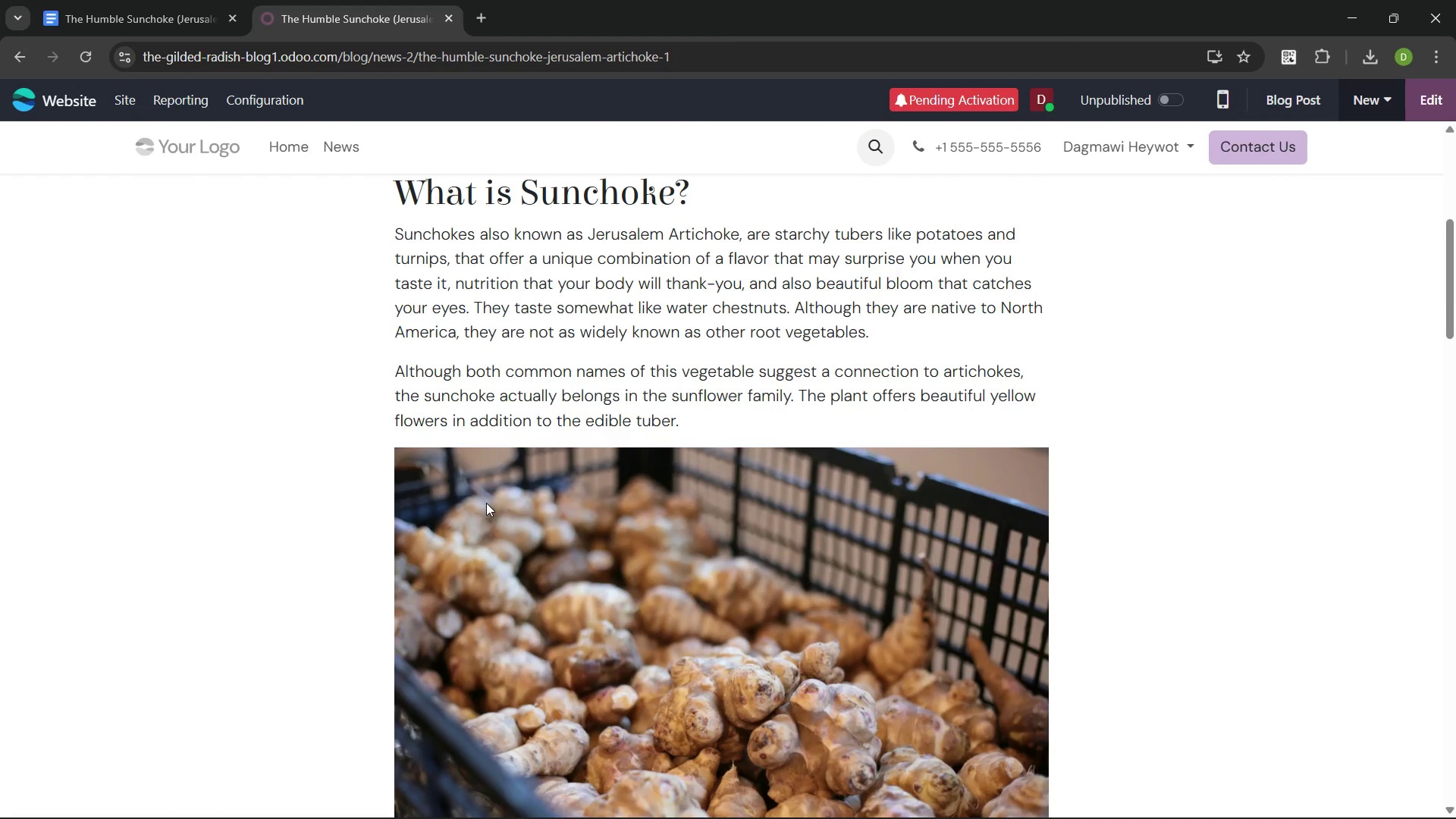 
left_click([732, 372])
 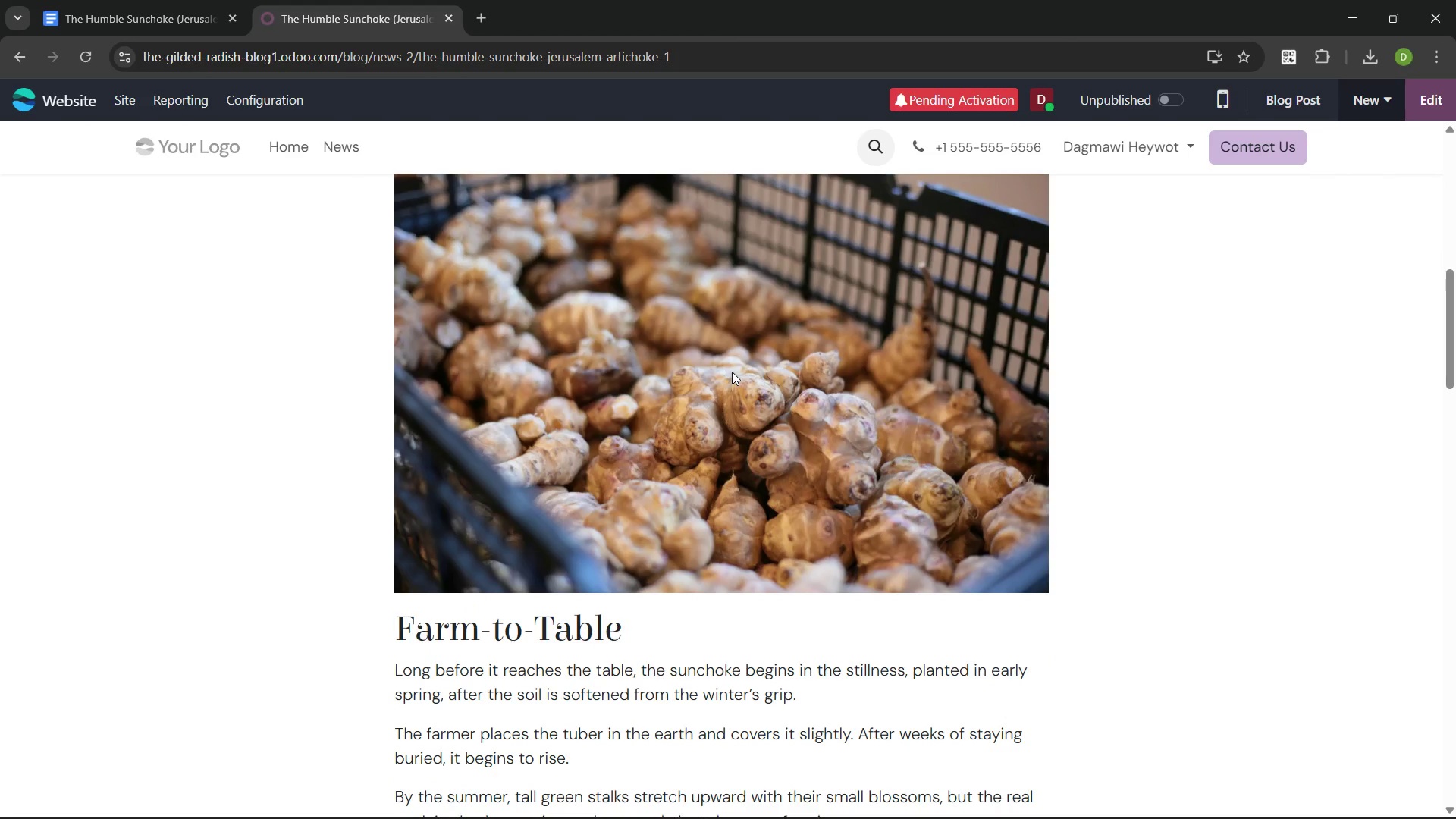 
double_click([732, 372])
 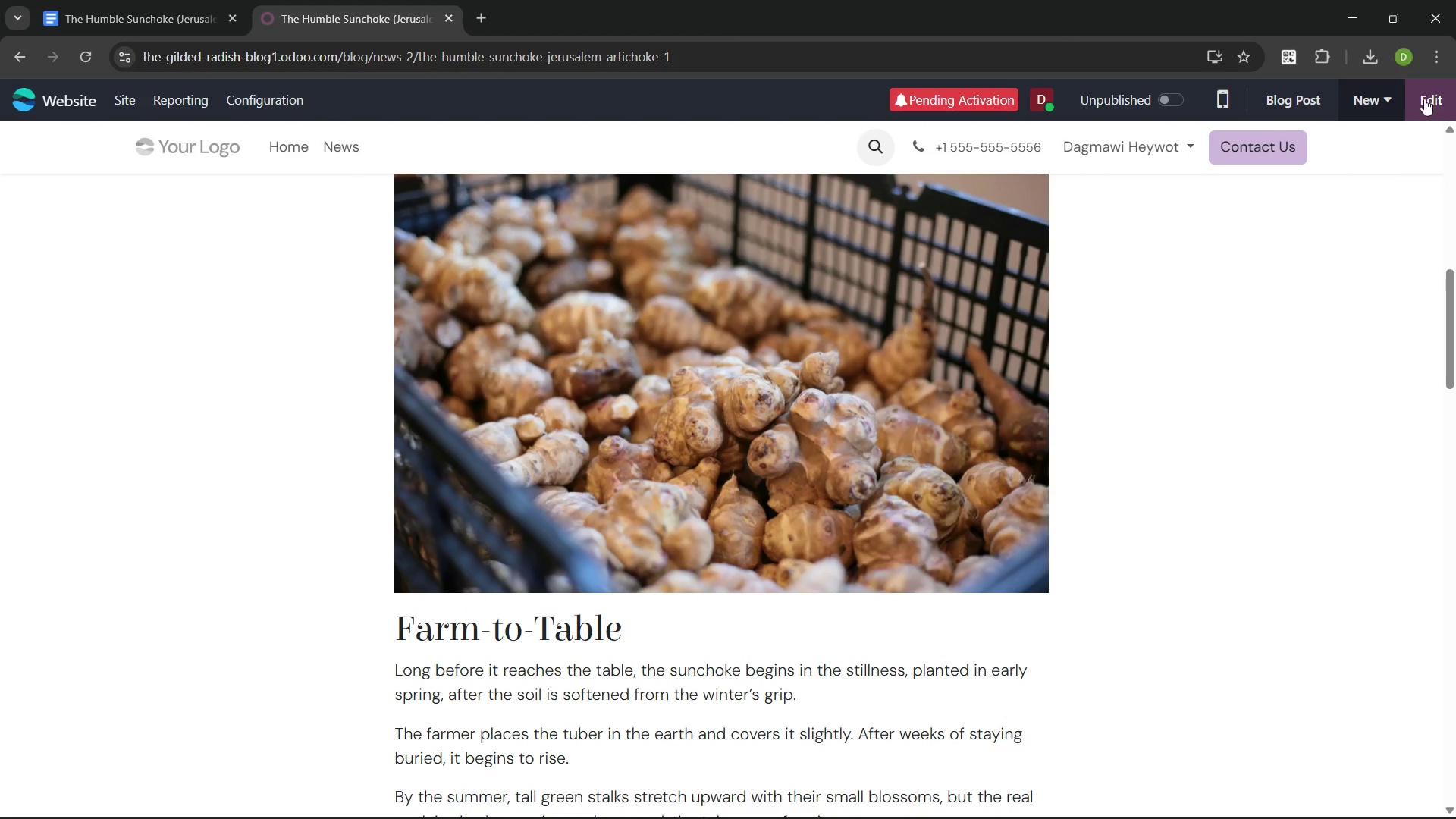 
left_click([1424, 98])
 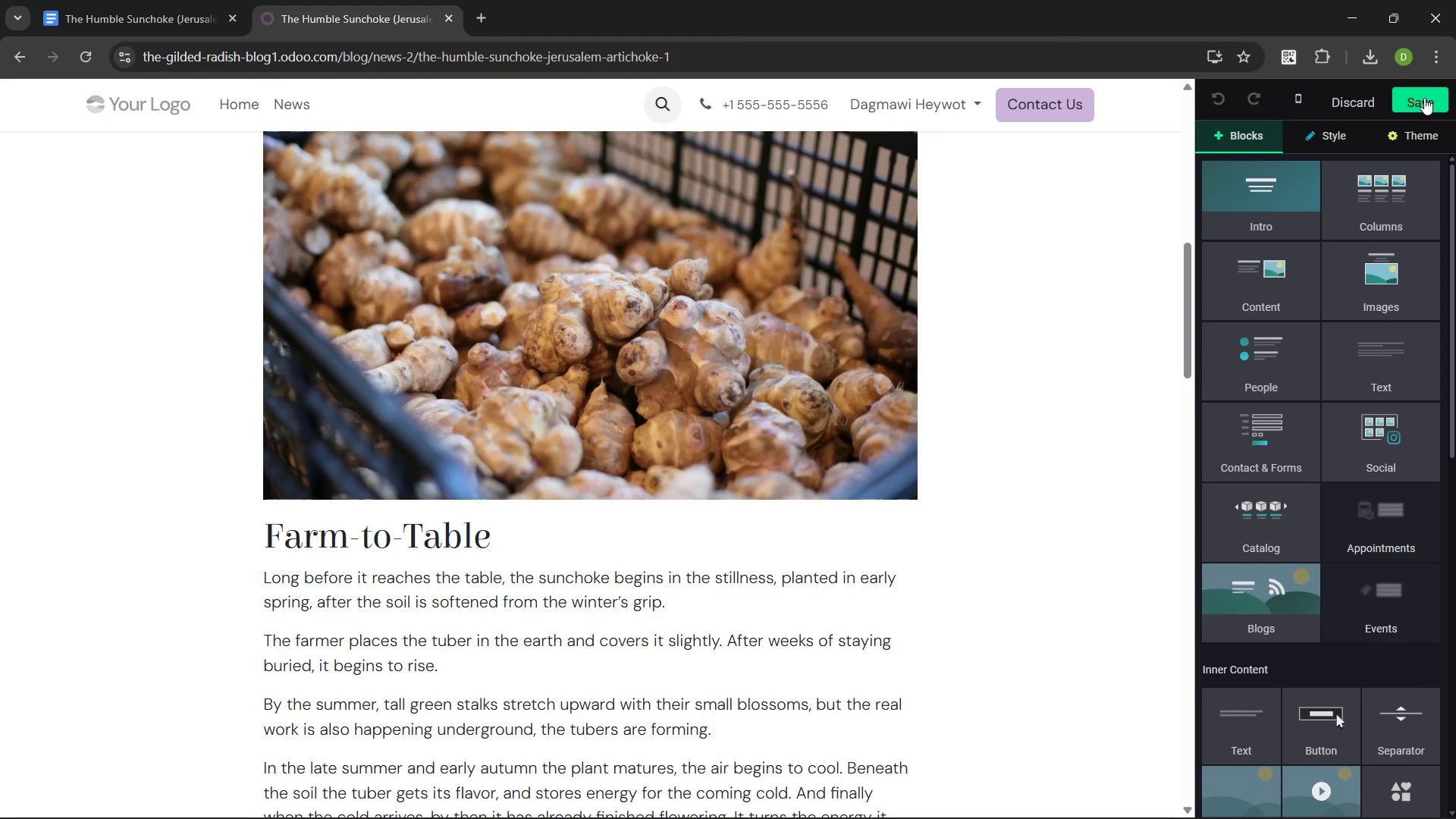 
wait(7.43)
 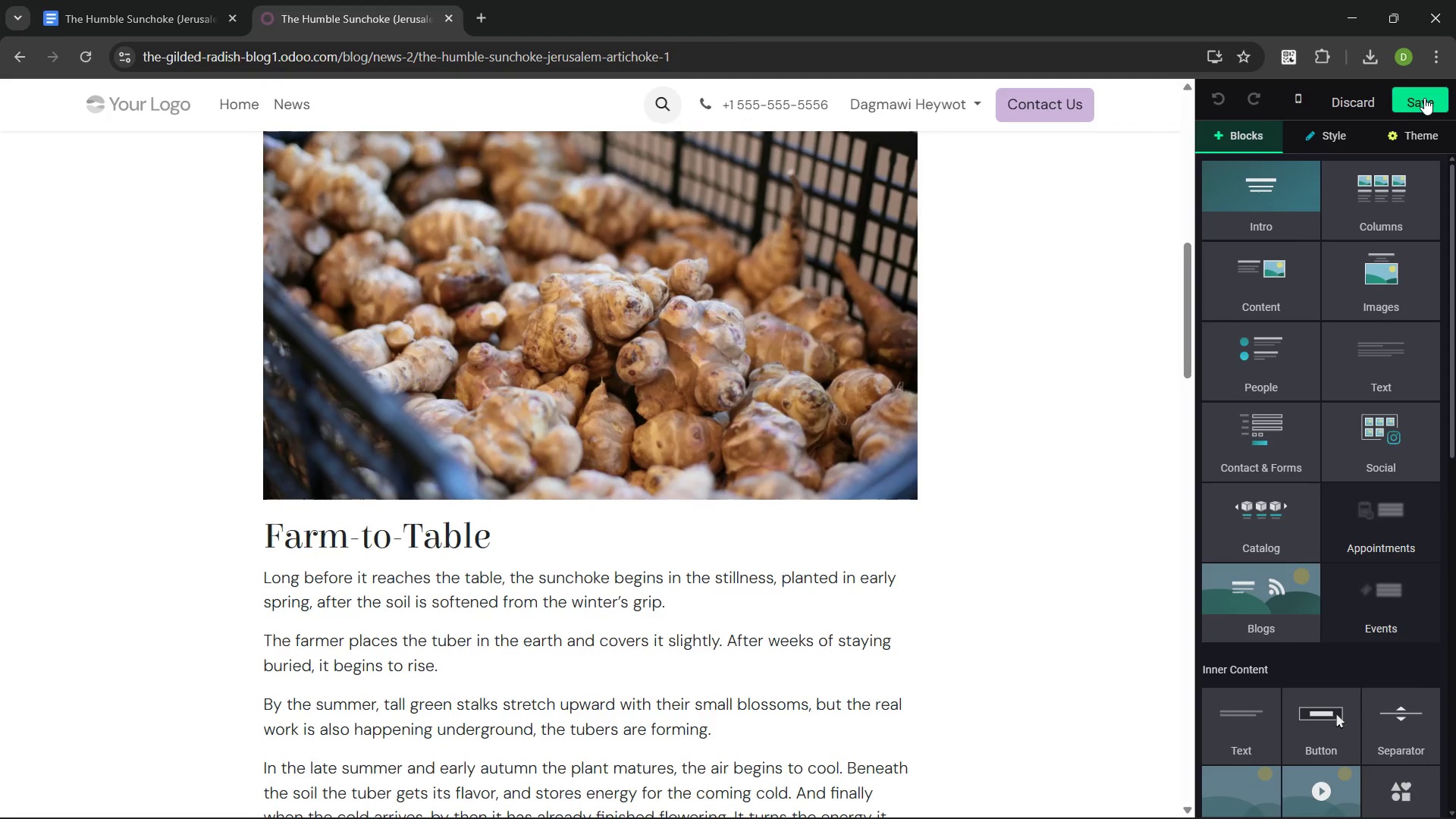 
mouse_move([1367, 497])
 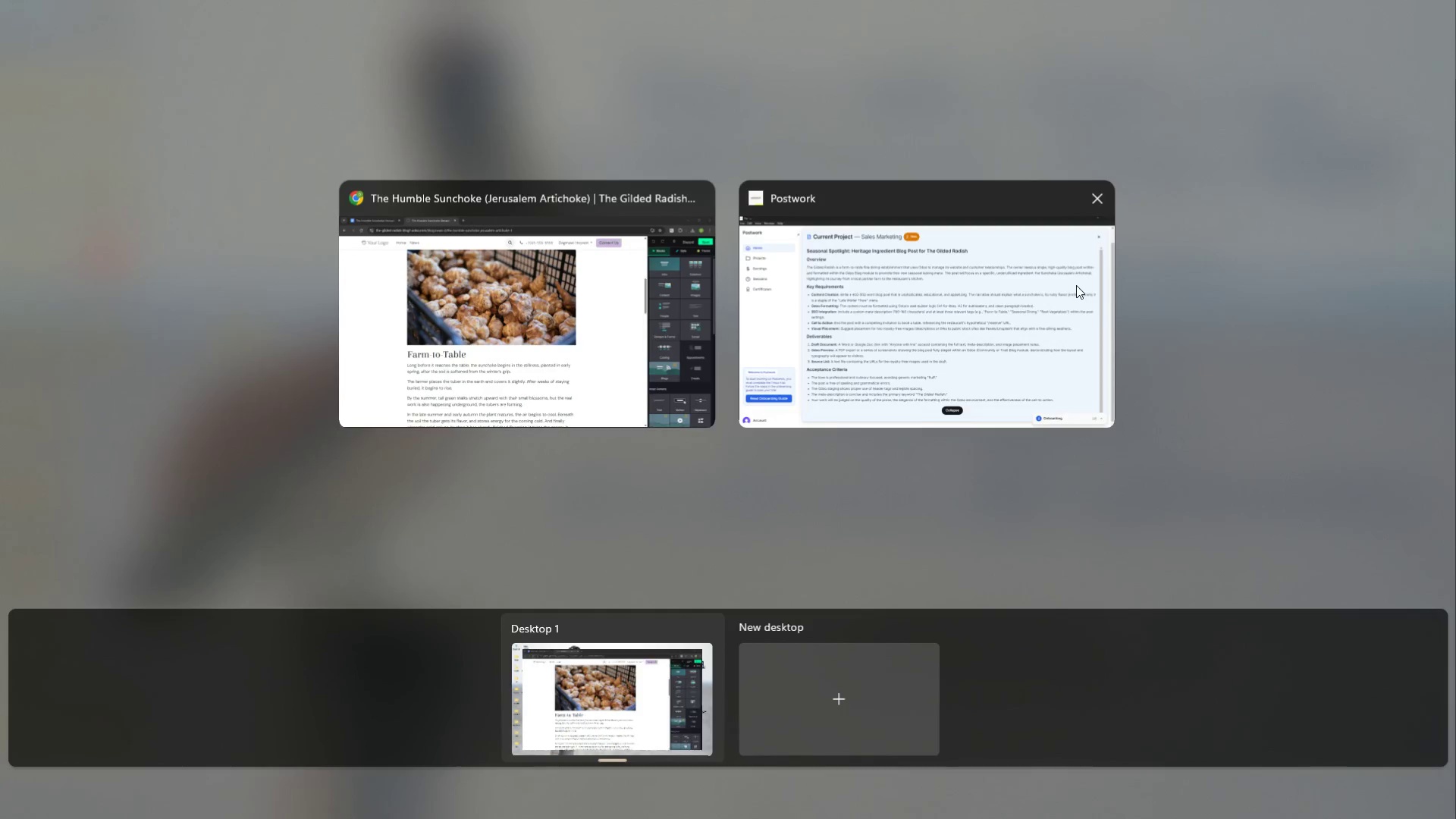 
left_click([1076, 285])